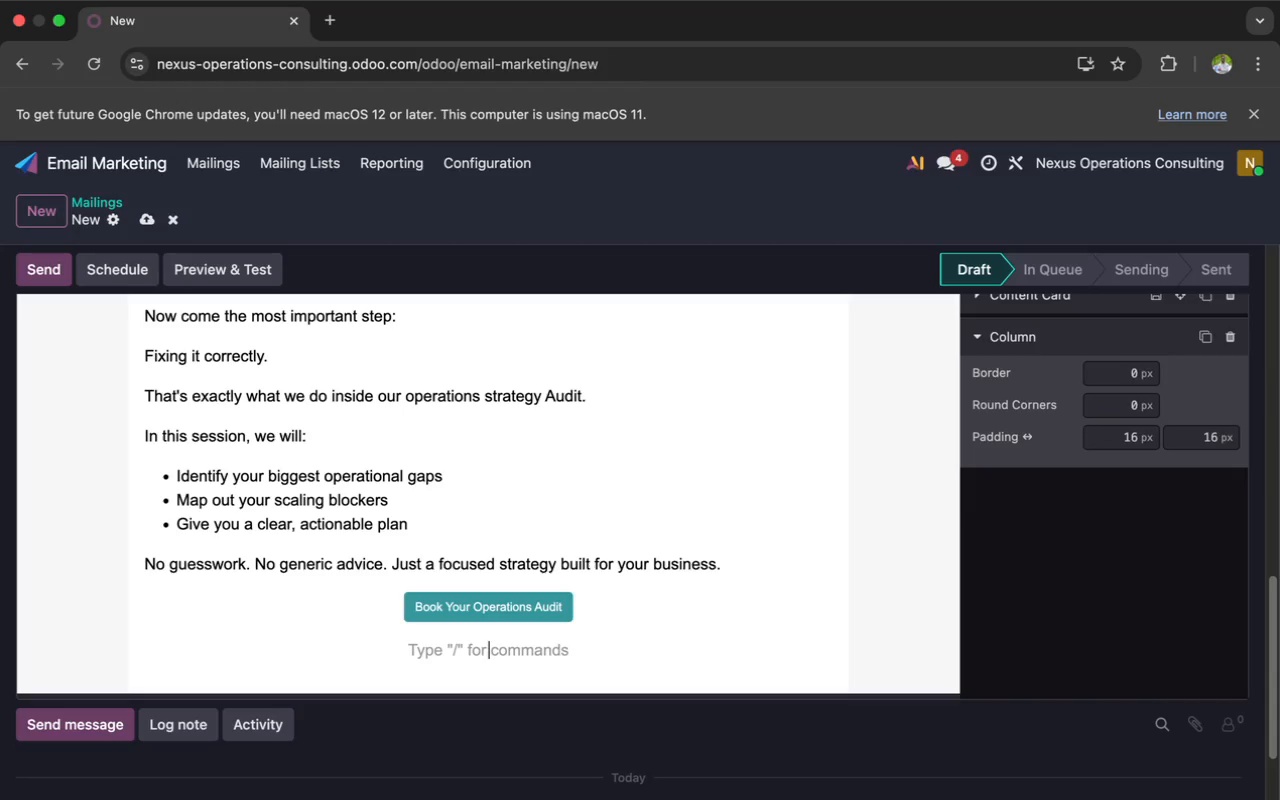 
wait(11.47)
 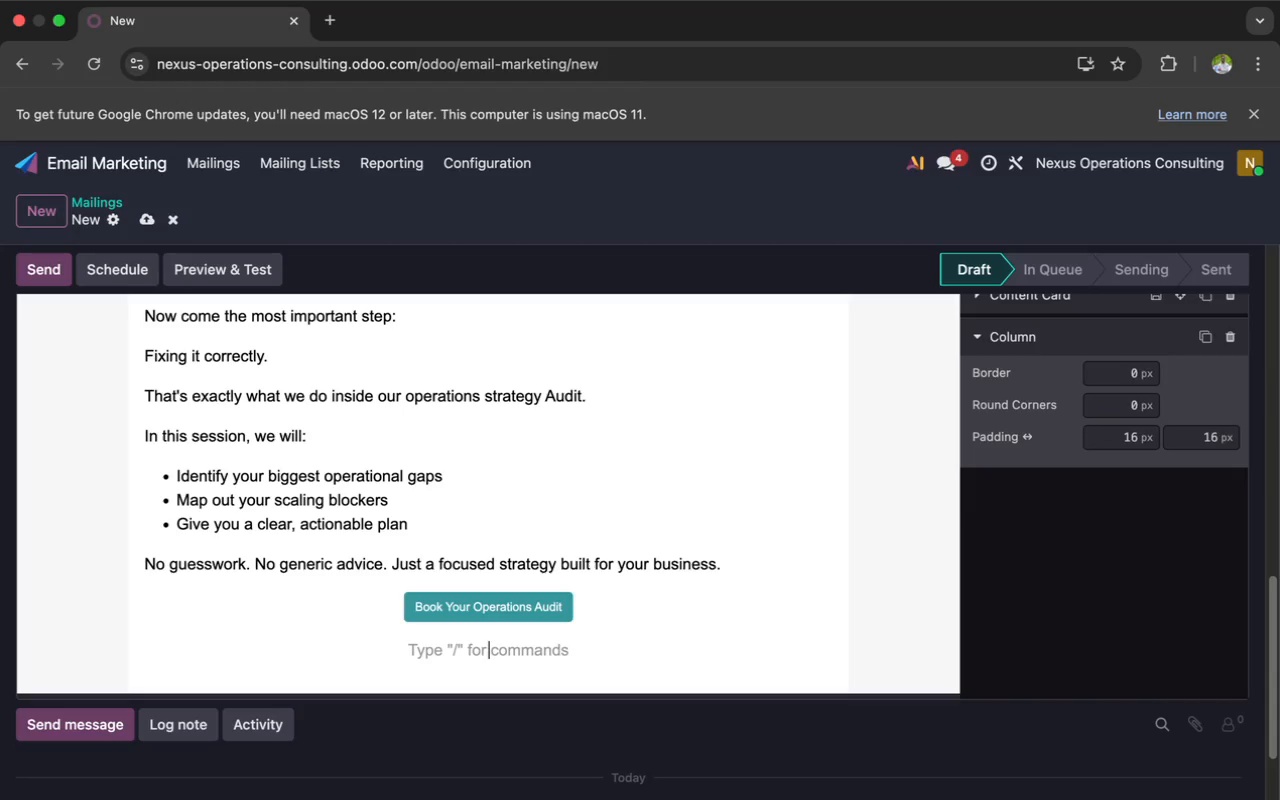 
left_click_drag(start_coordinate=[567, 607], to_coordinate=[415, 604])
 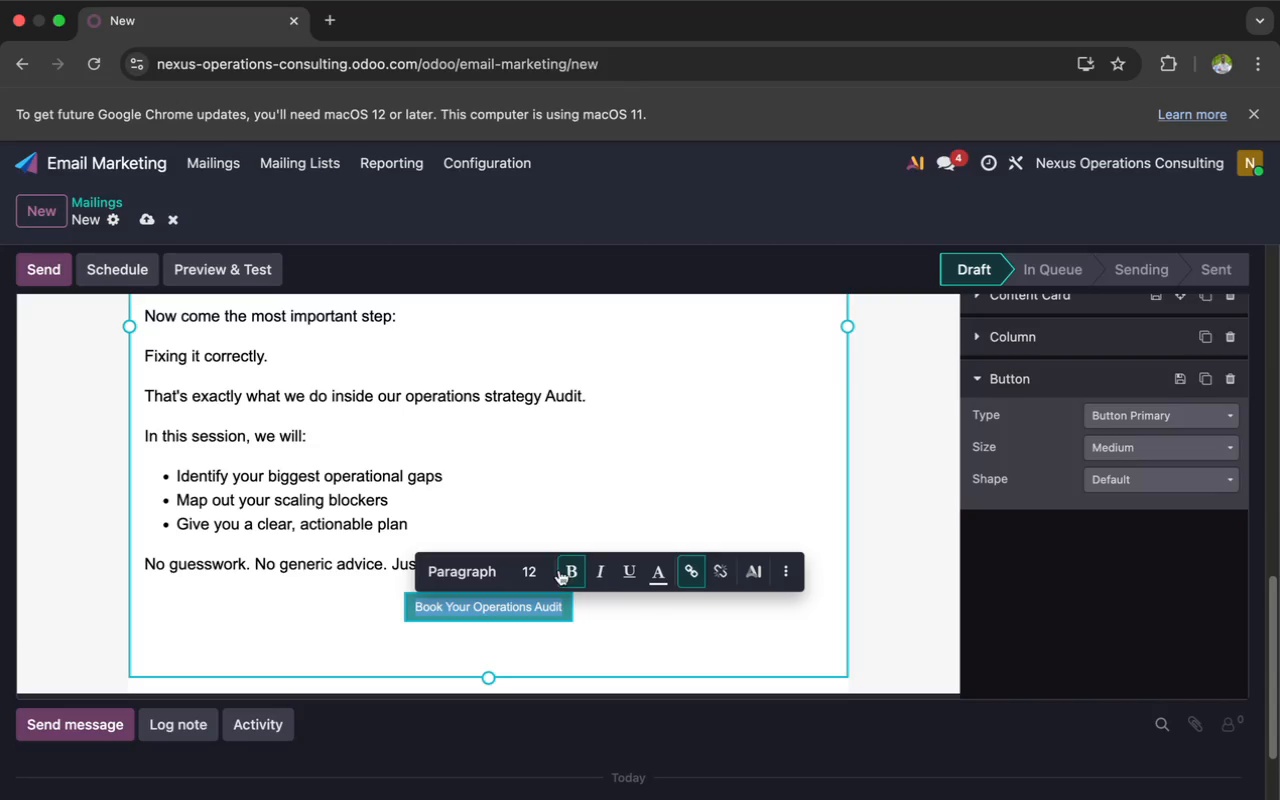 
left_click([527, 569])
 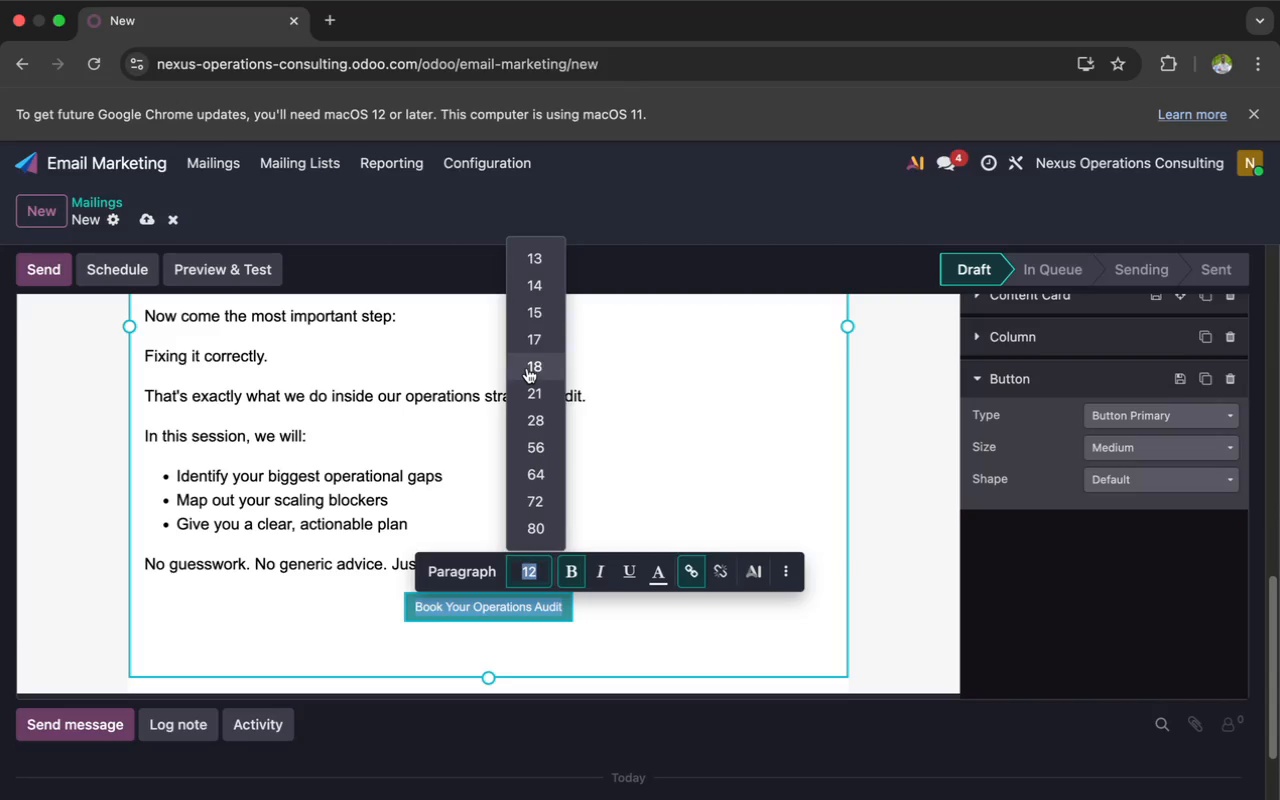 
left_click([529, 368])
 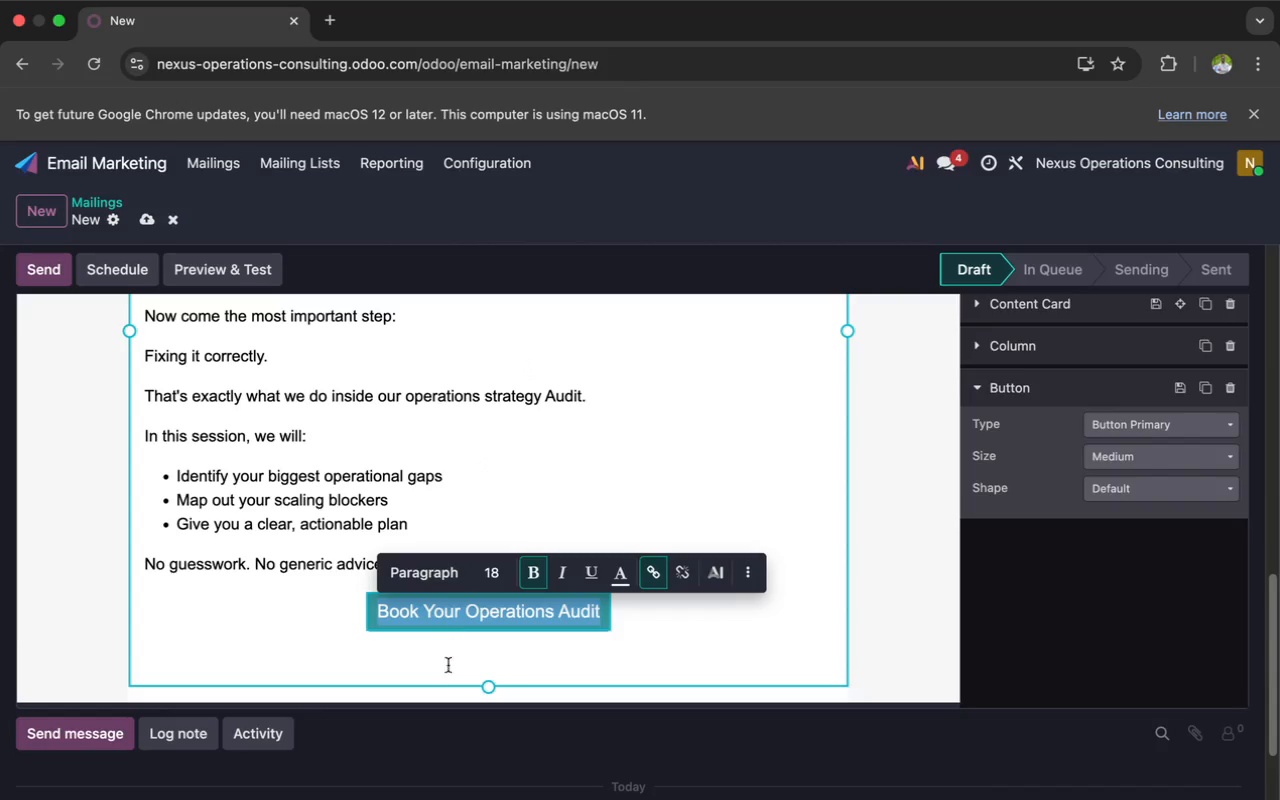 
left_click([448, 662])
 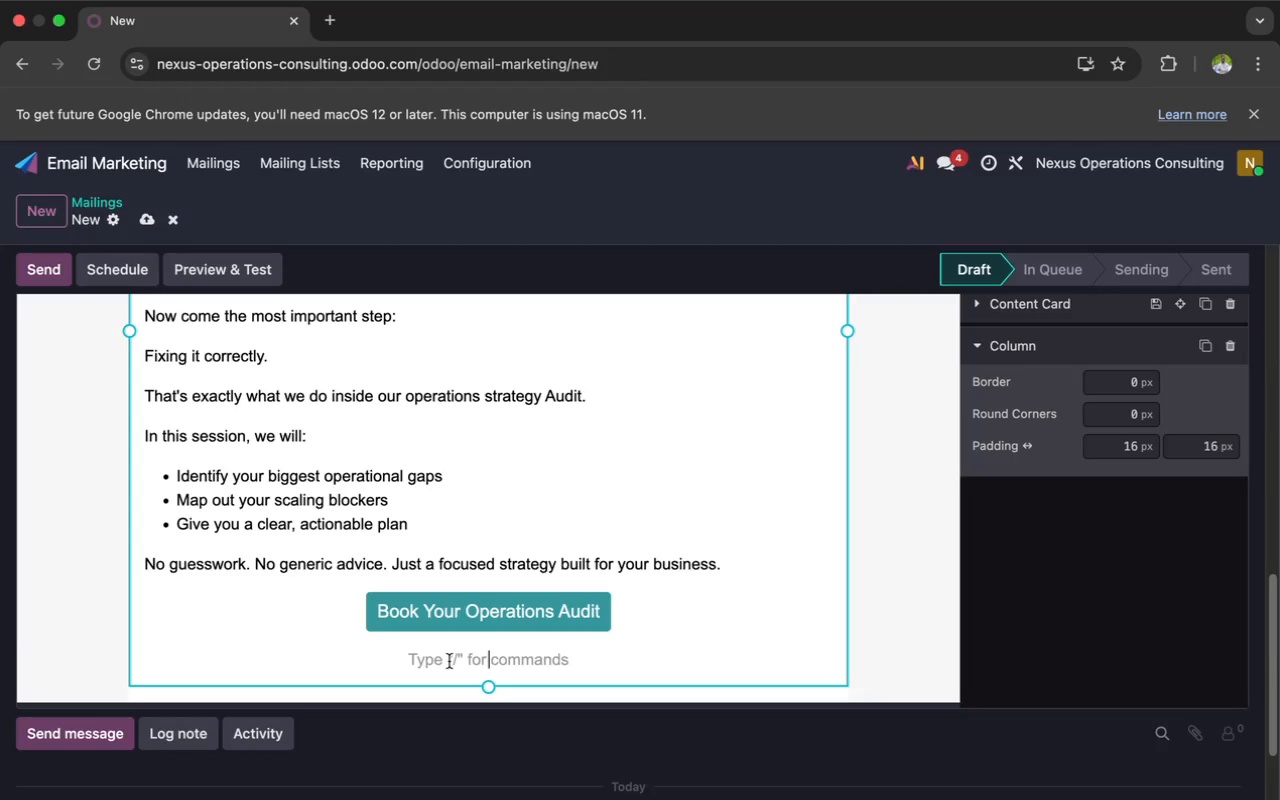 
wait(14.23)
 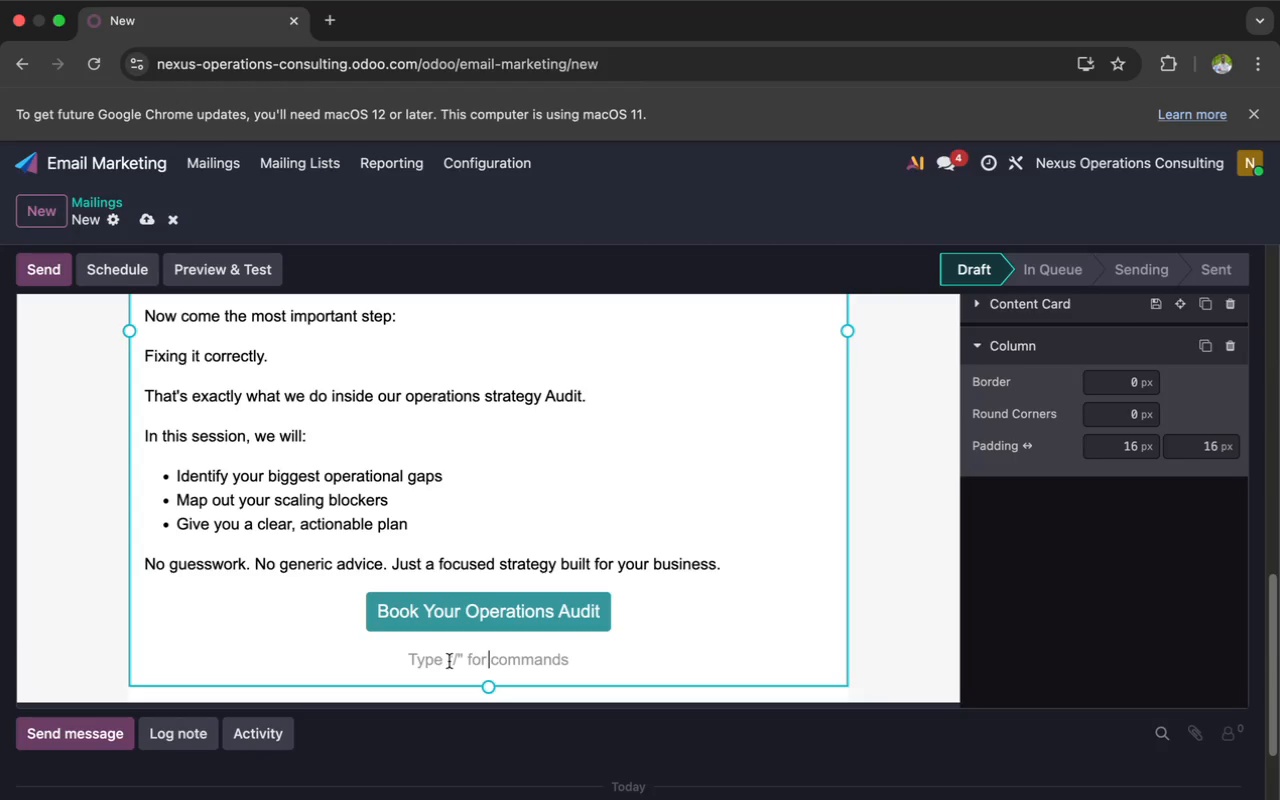 
type(Limited availability this month.)
 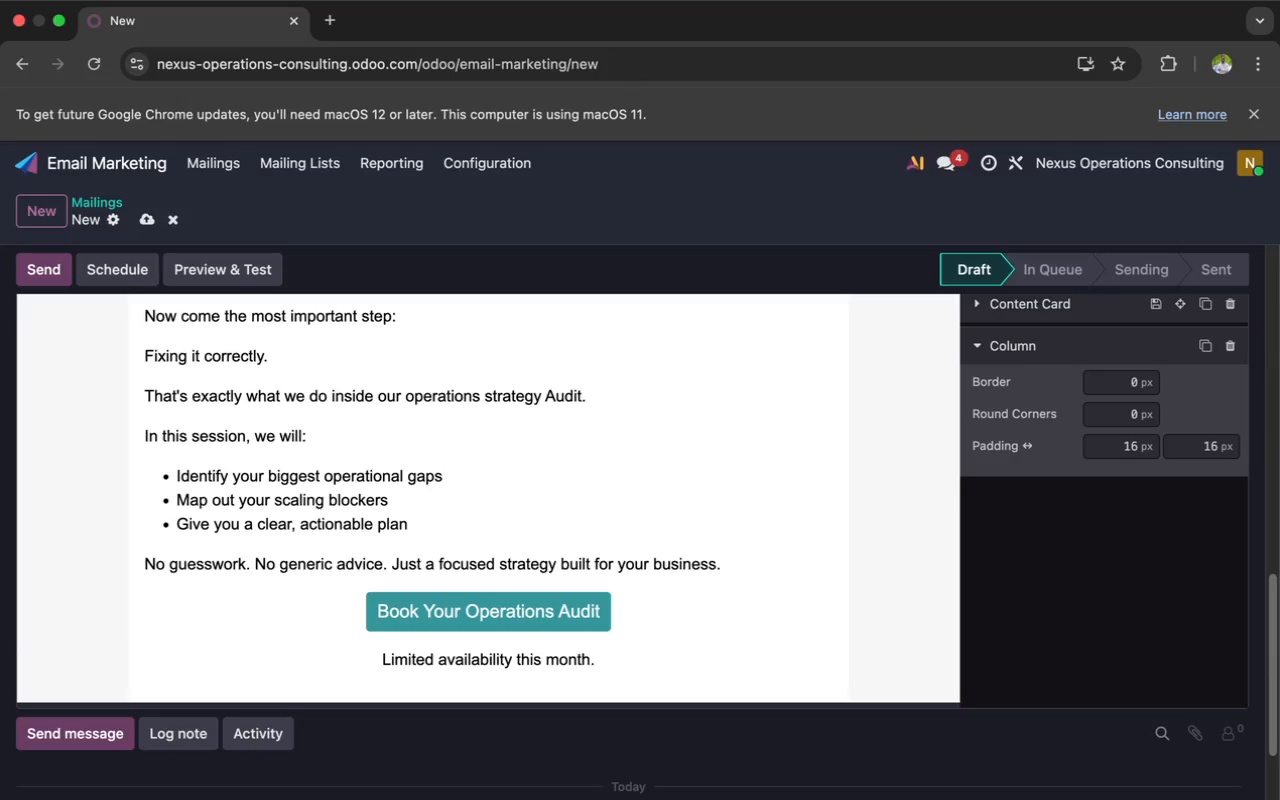 
key(Enter)
 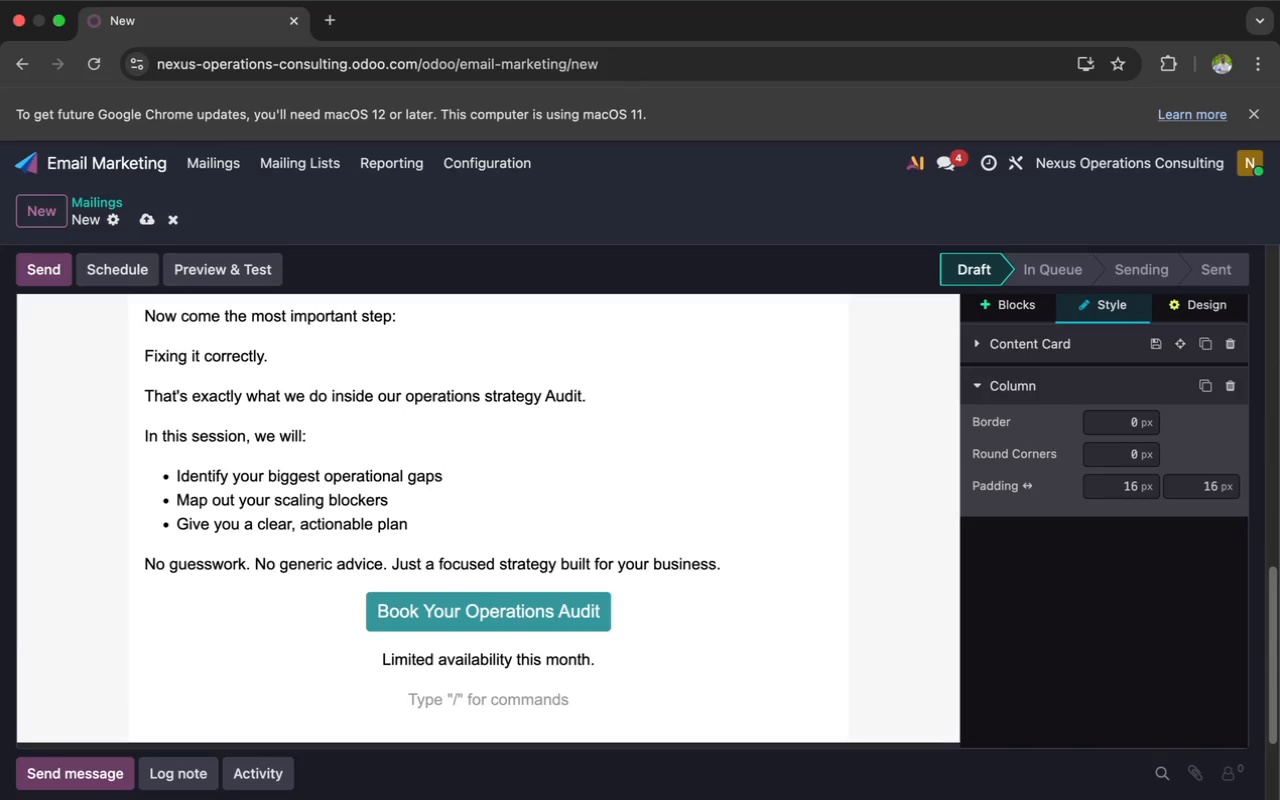 
type(Priority is give to compaies actively scaling.)
 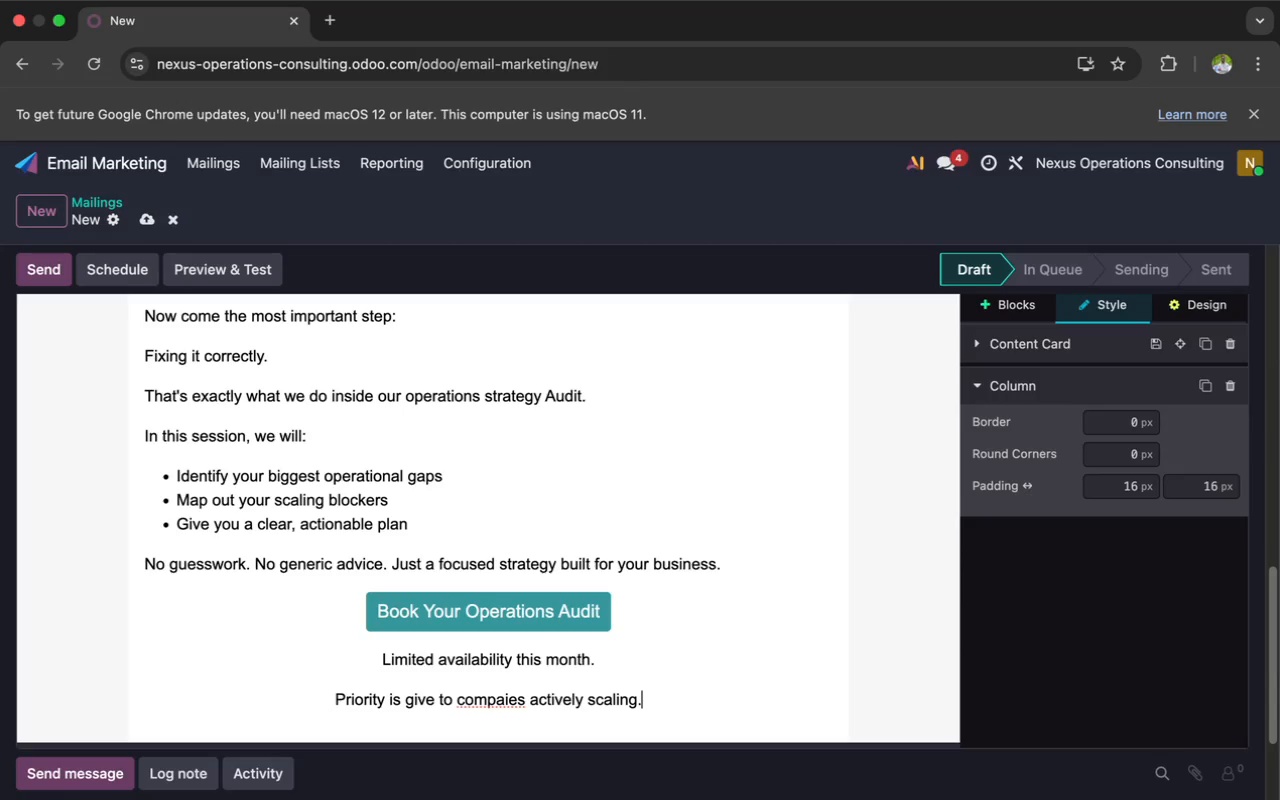 
wait(7.91)
 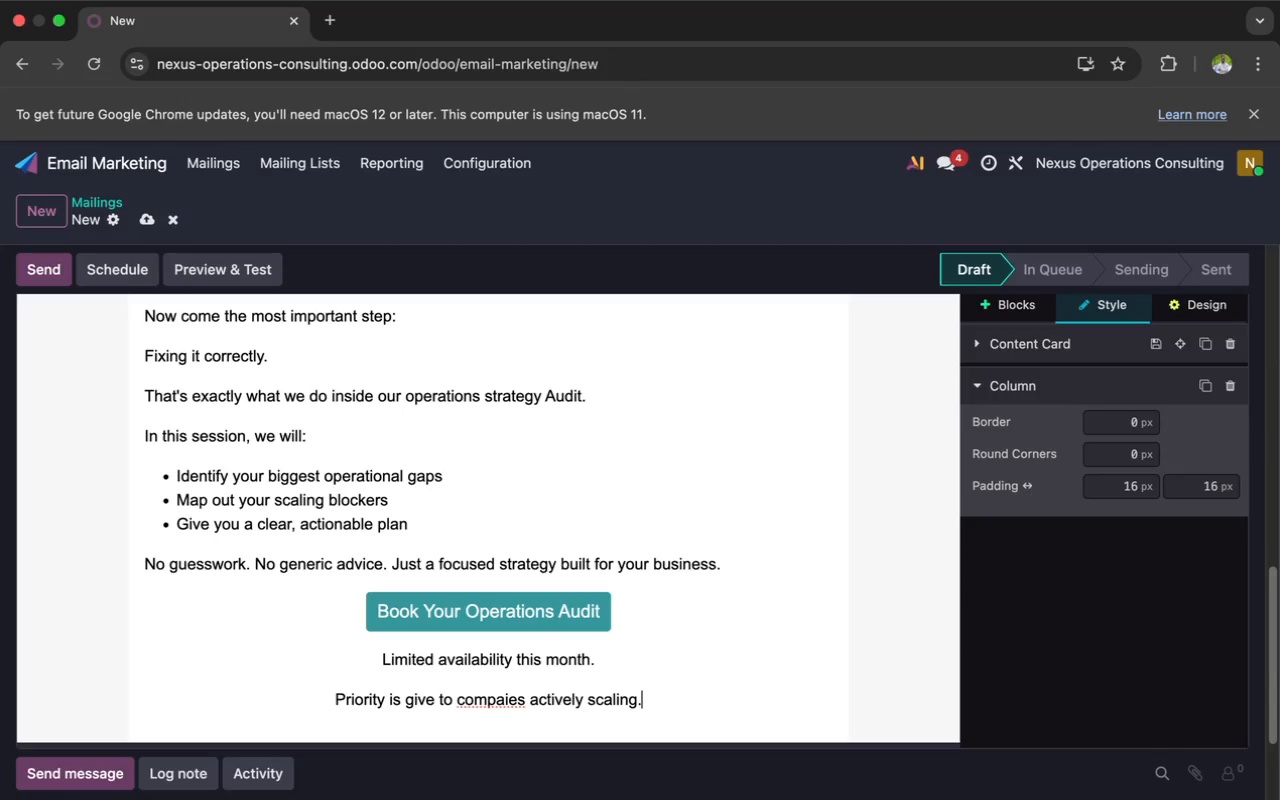 
left_click([504, 703])
 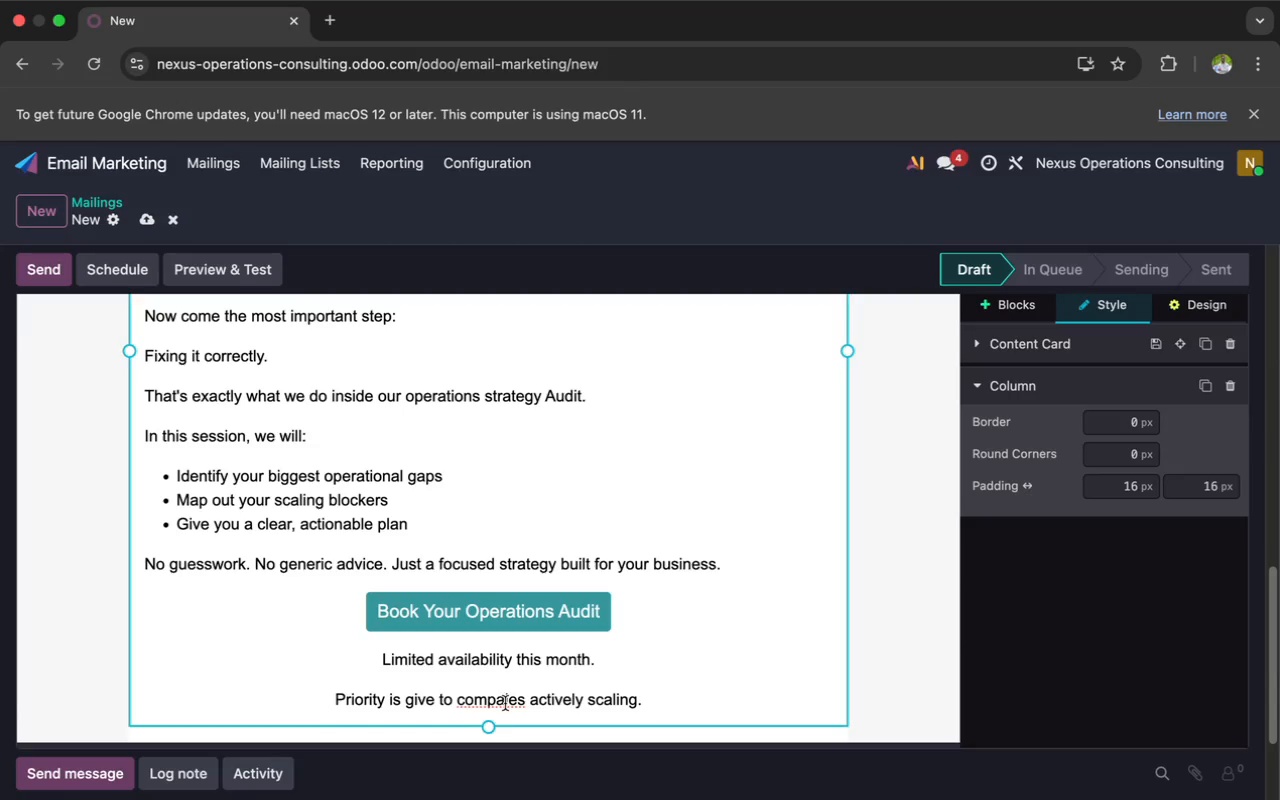 
key(N)
 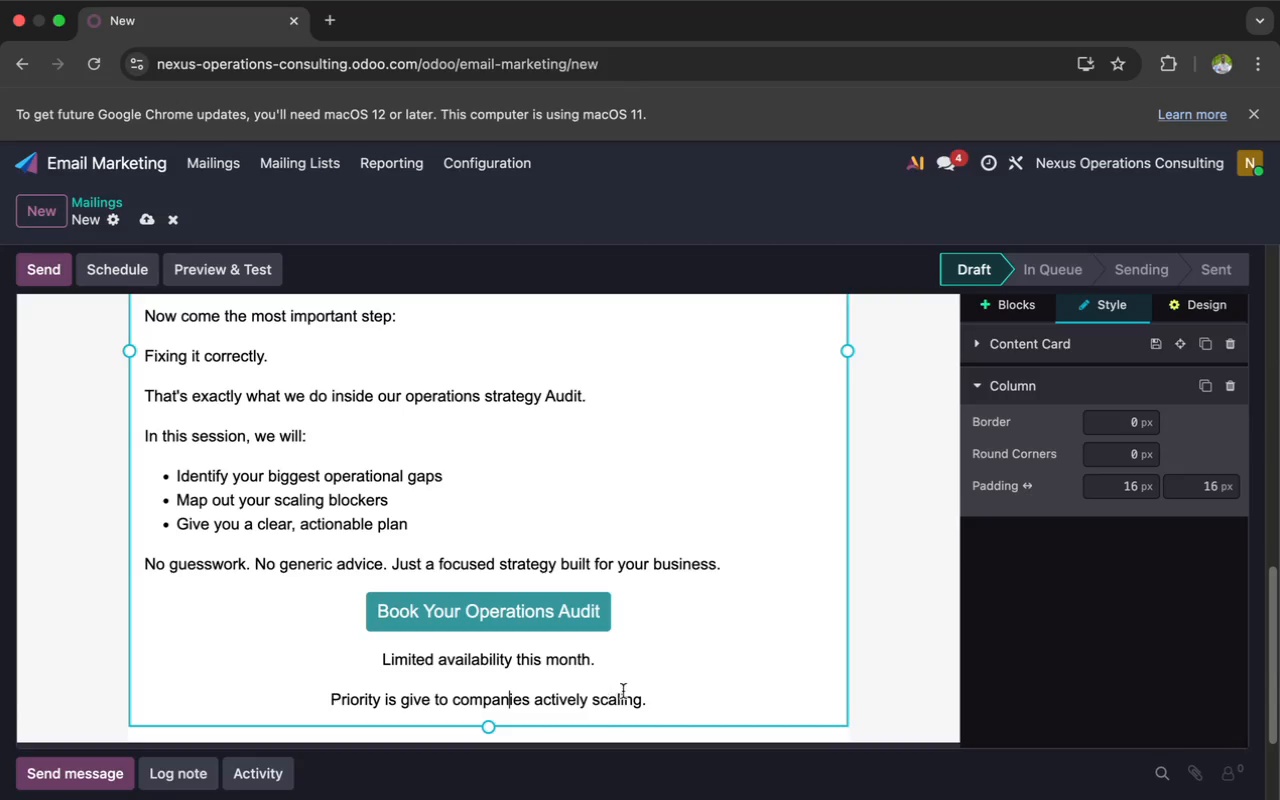 
left_click([646, 699])
 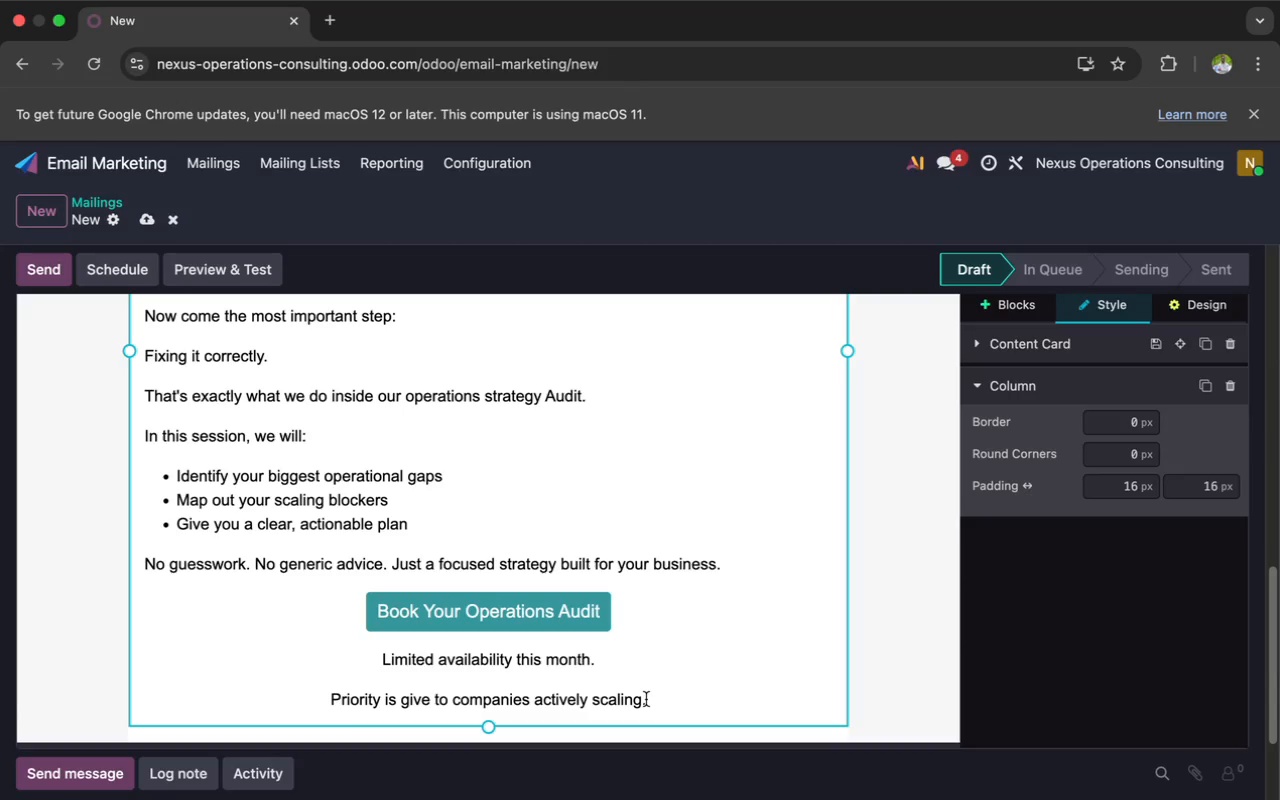 
key(Enter)
 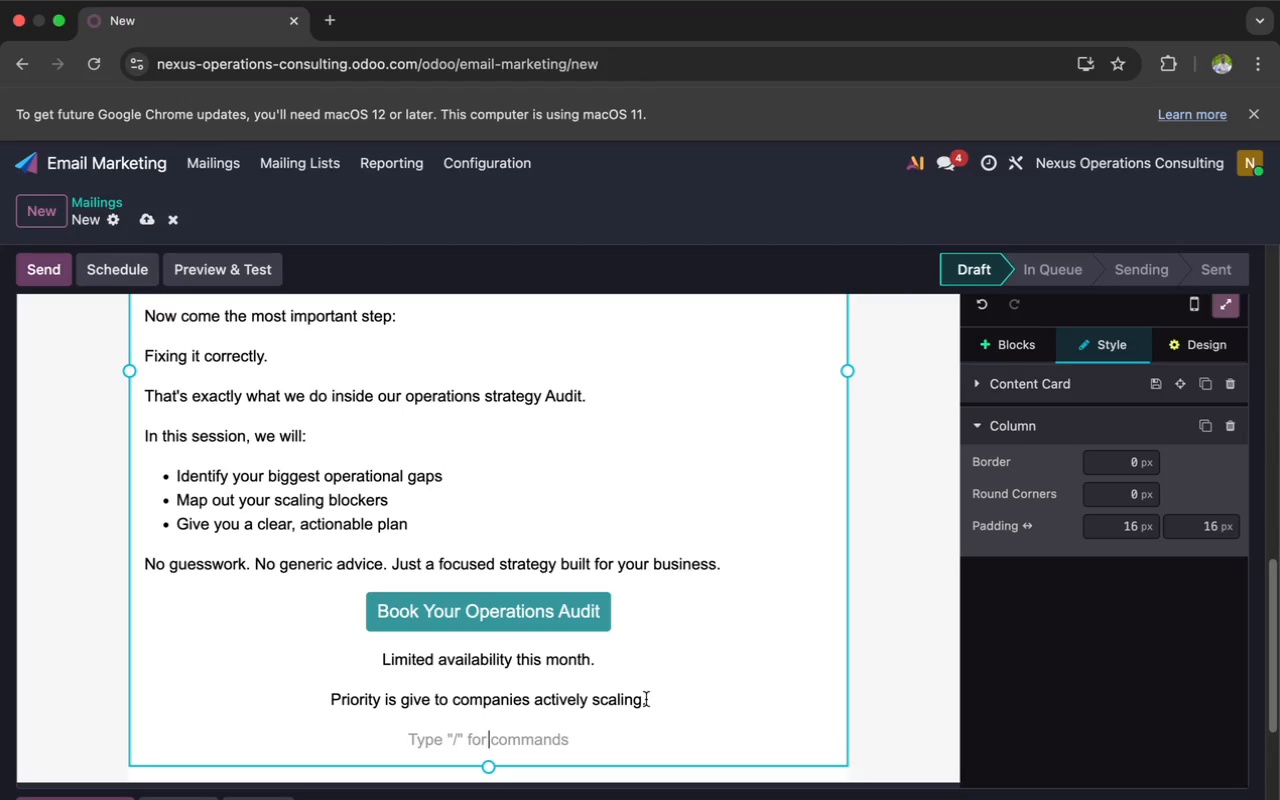 
wait(26.65)
 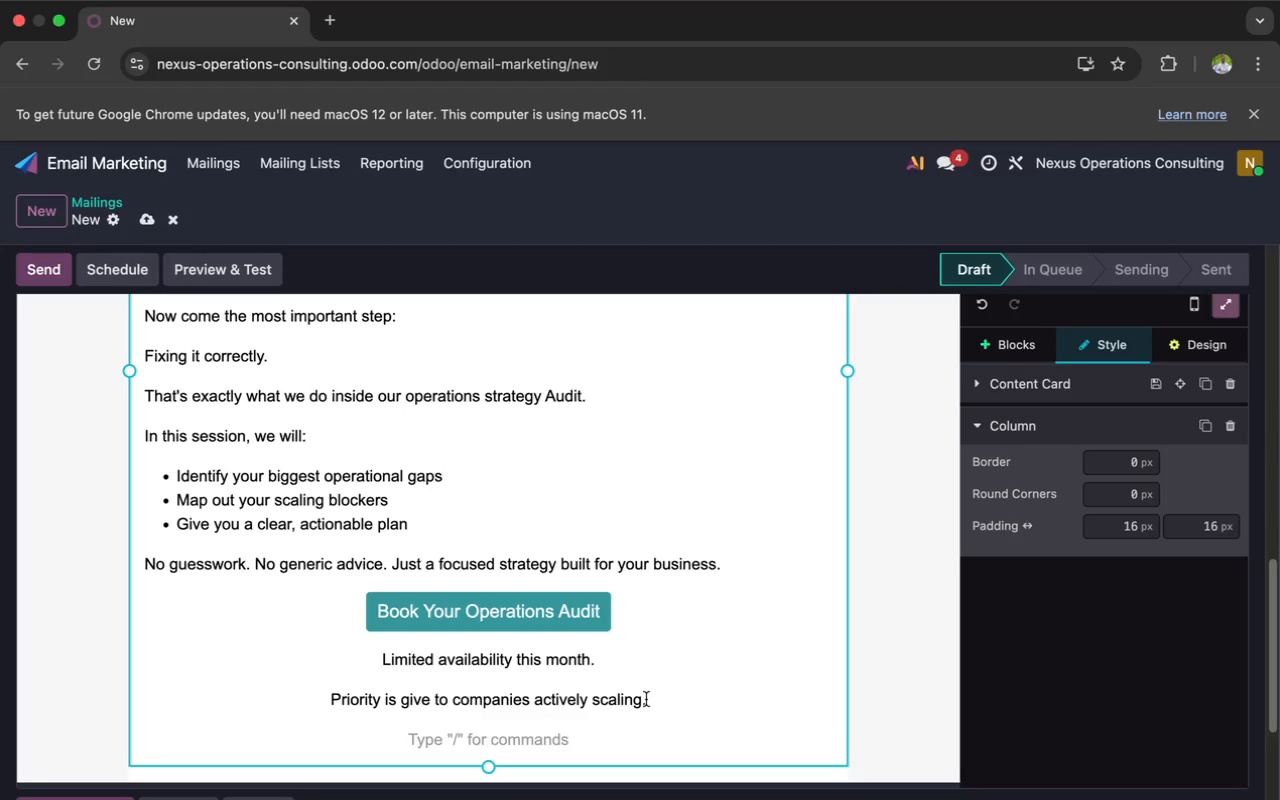 
type(Trusted by growing companies to simplify opr)
key(Backspace)
type(erat)
 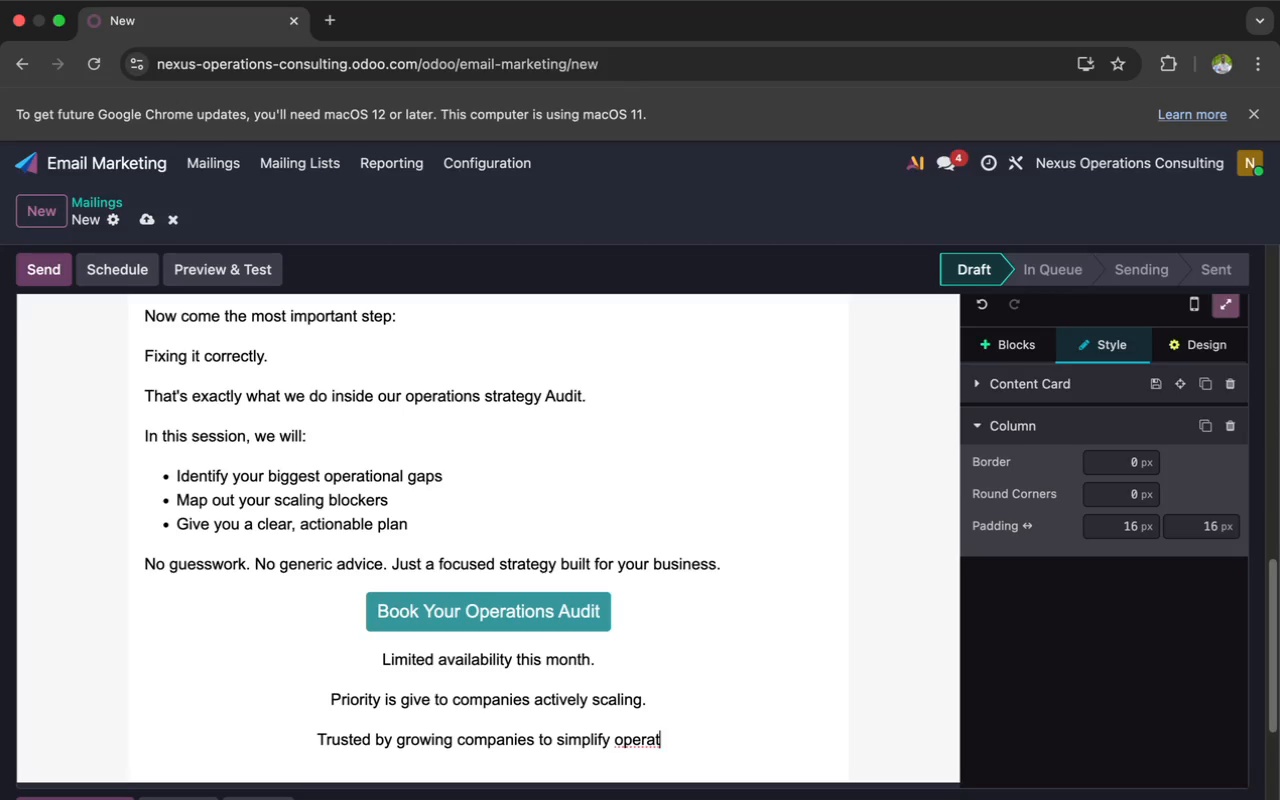 
type(ions and scale with confiden)
 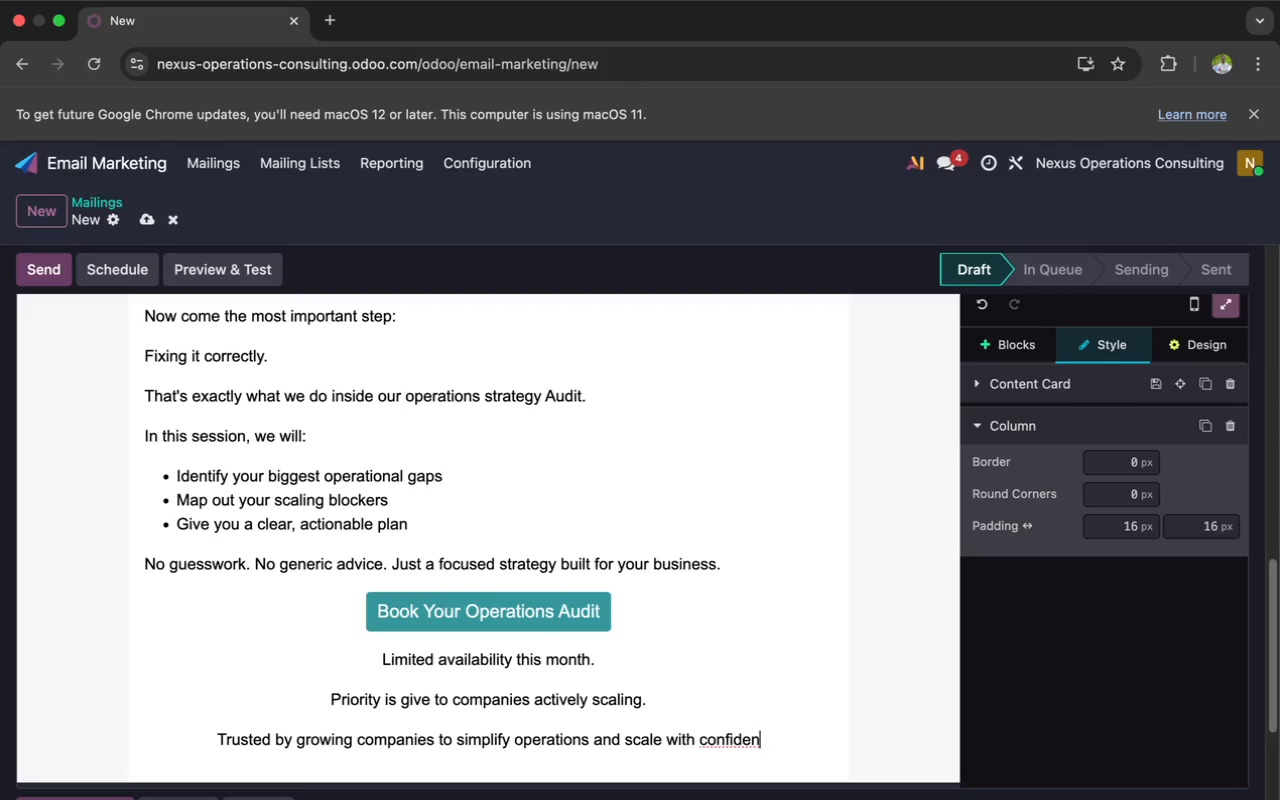 
type(ce.)
 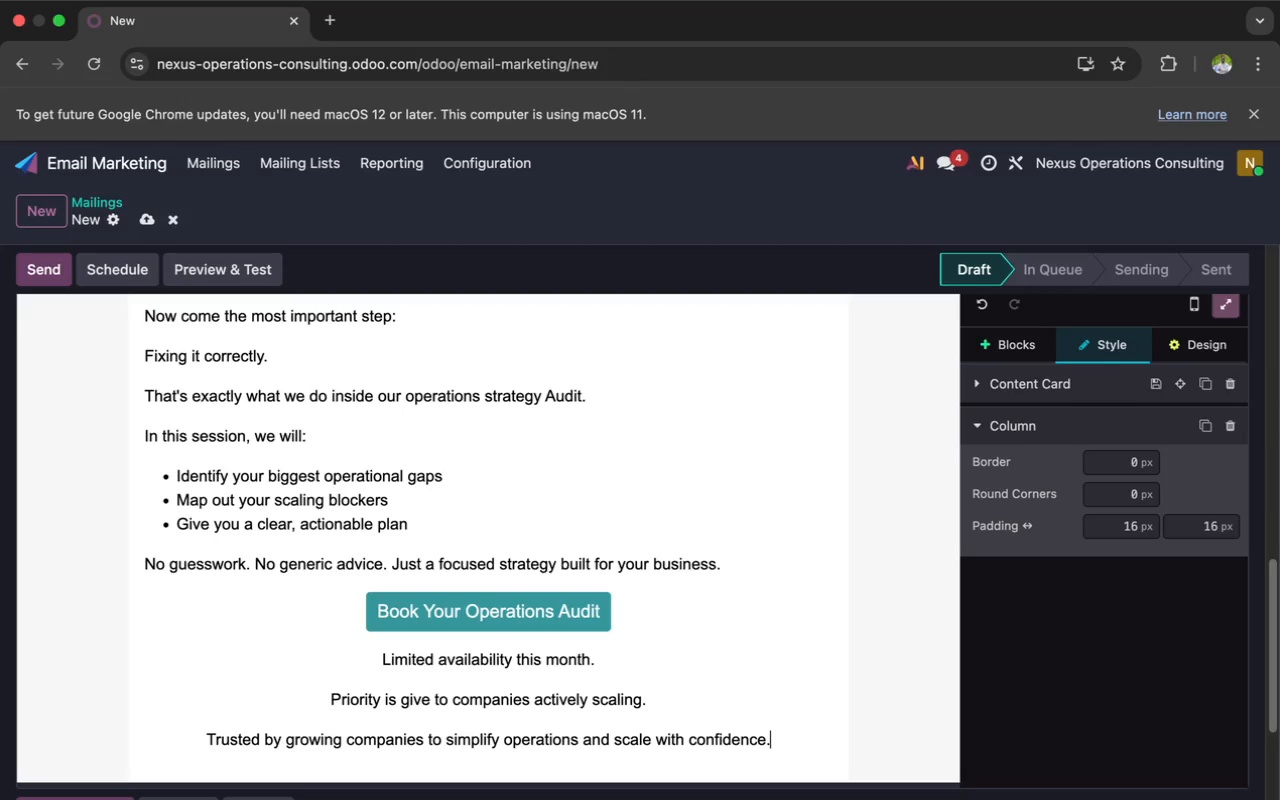 
scroll: coordinate [646, 699], scroll_direction: down, amount: 11.0
 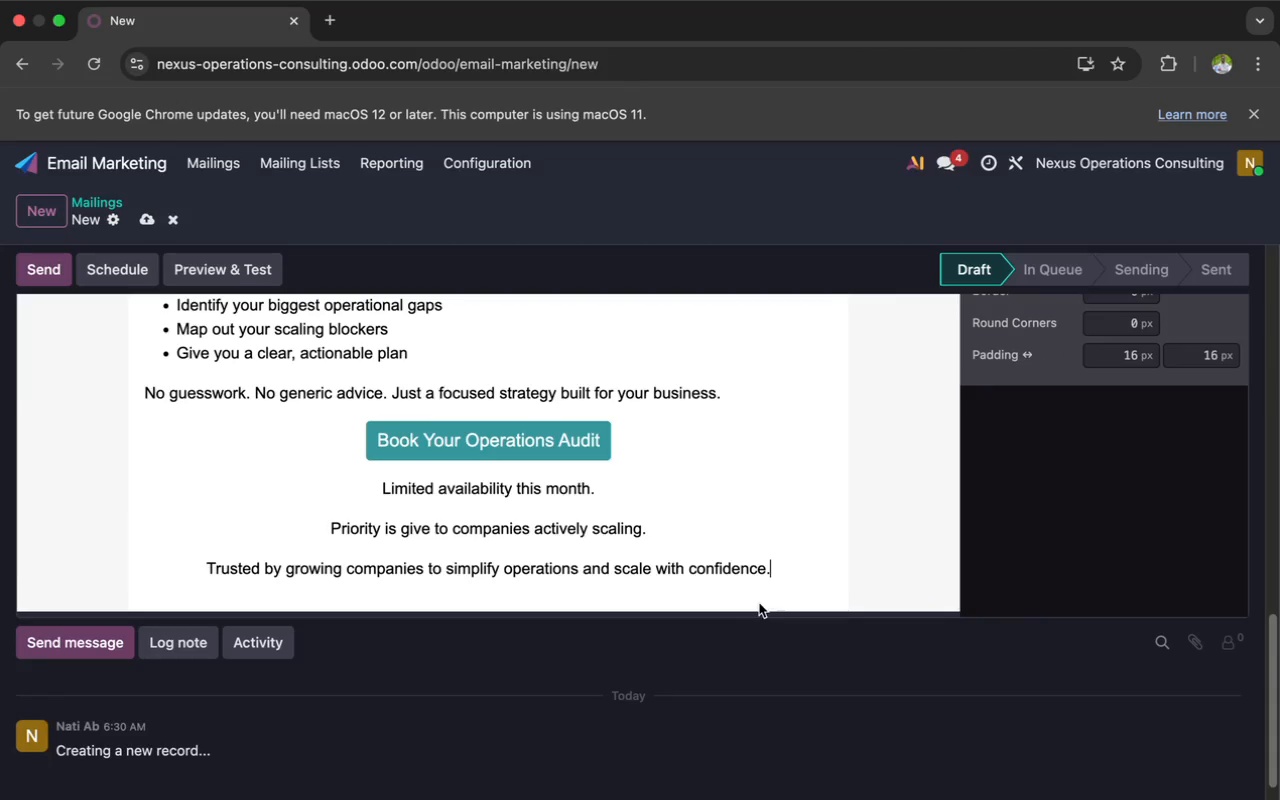 
left_click_drag(start_coordinate=[774, 568], to_coordinate=[380, 484])
 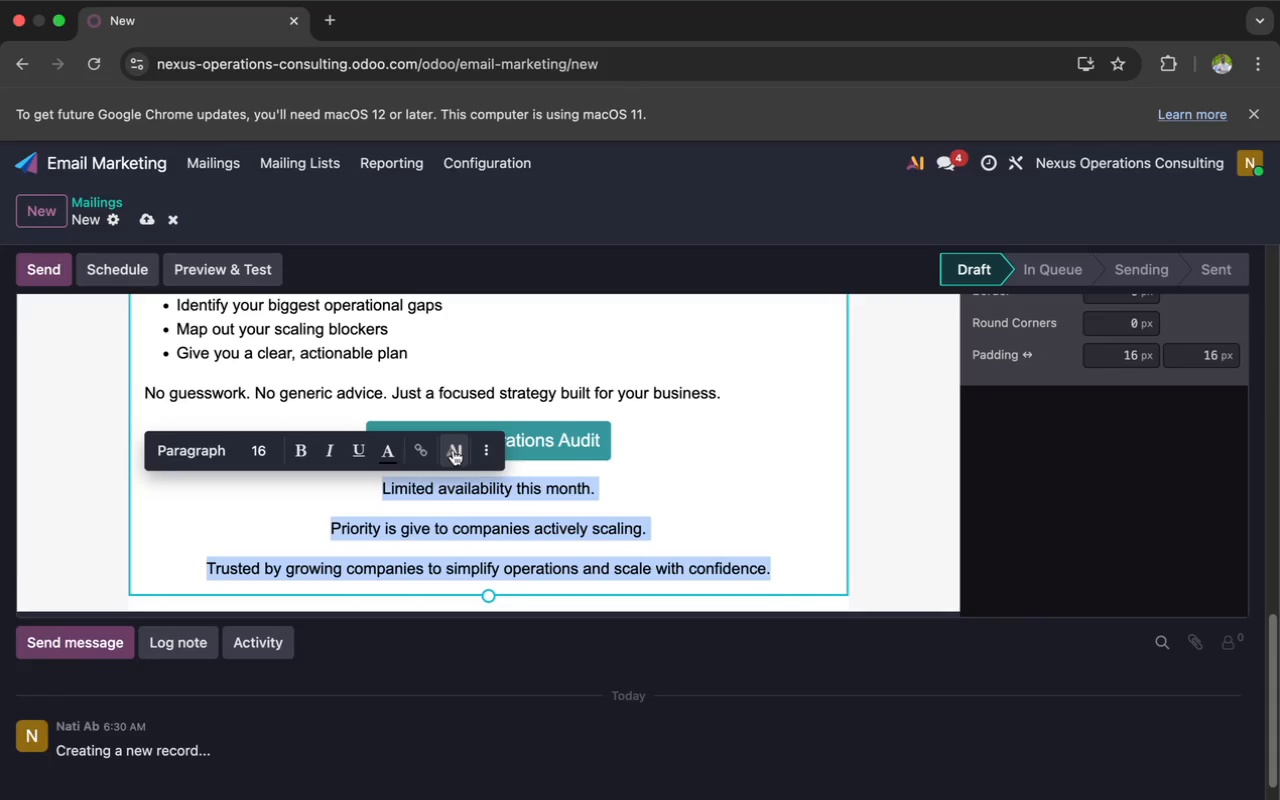 
left_click([482, 450])
 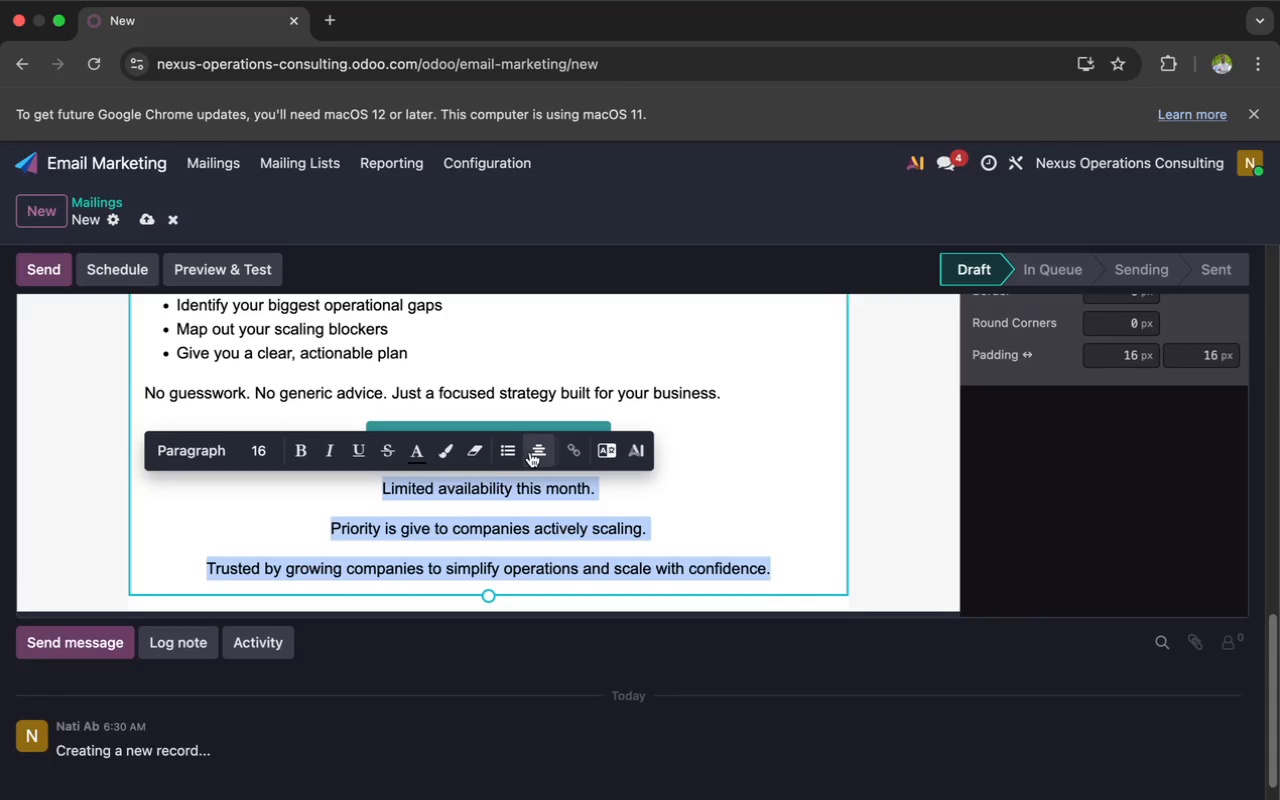 
left_click([536, 452])
 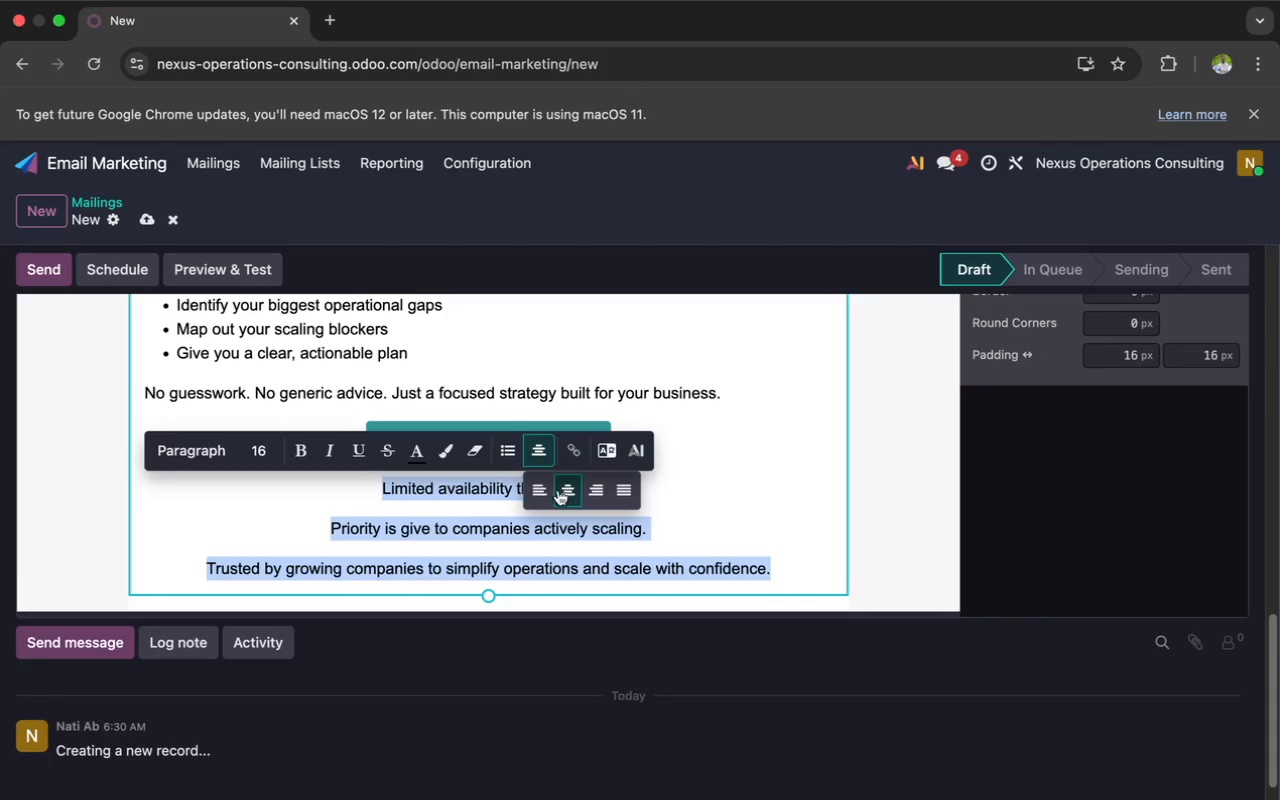 
left_click([537, 492])
 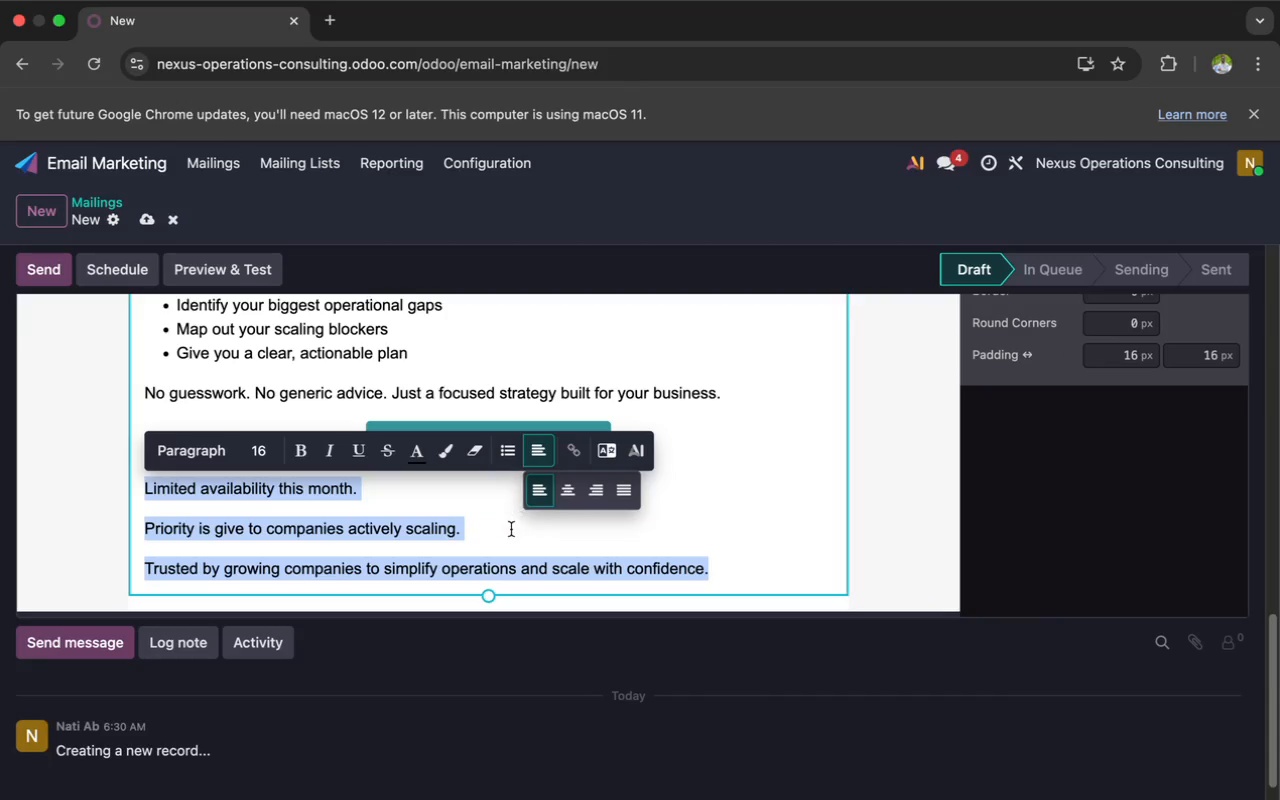 
left_click([502, 536])
 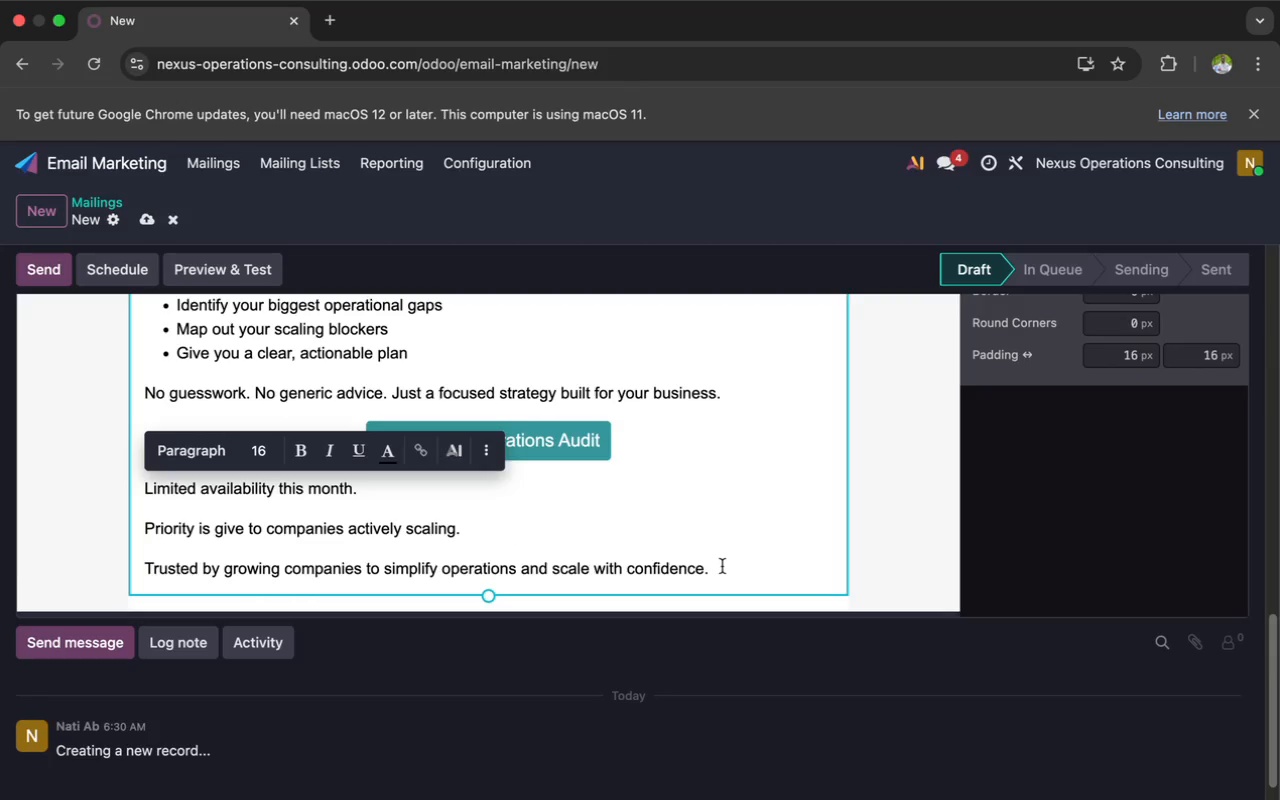 
scroll: coordinate [723, 568], scroll_direction: none, amount: 0.0
 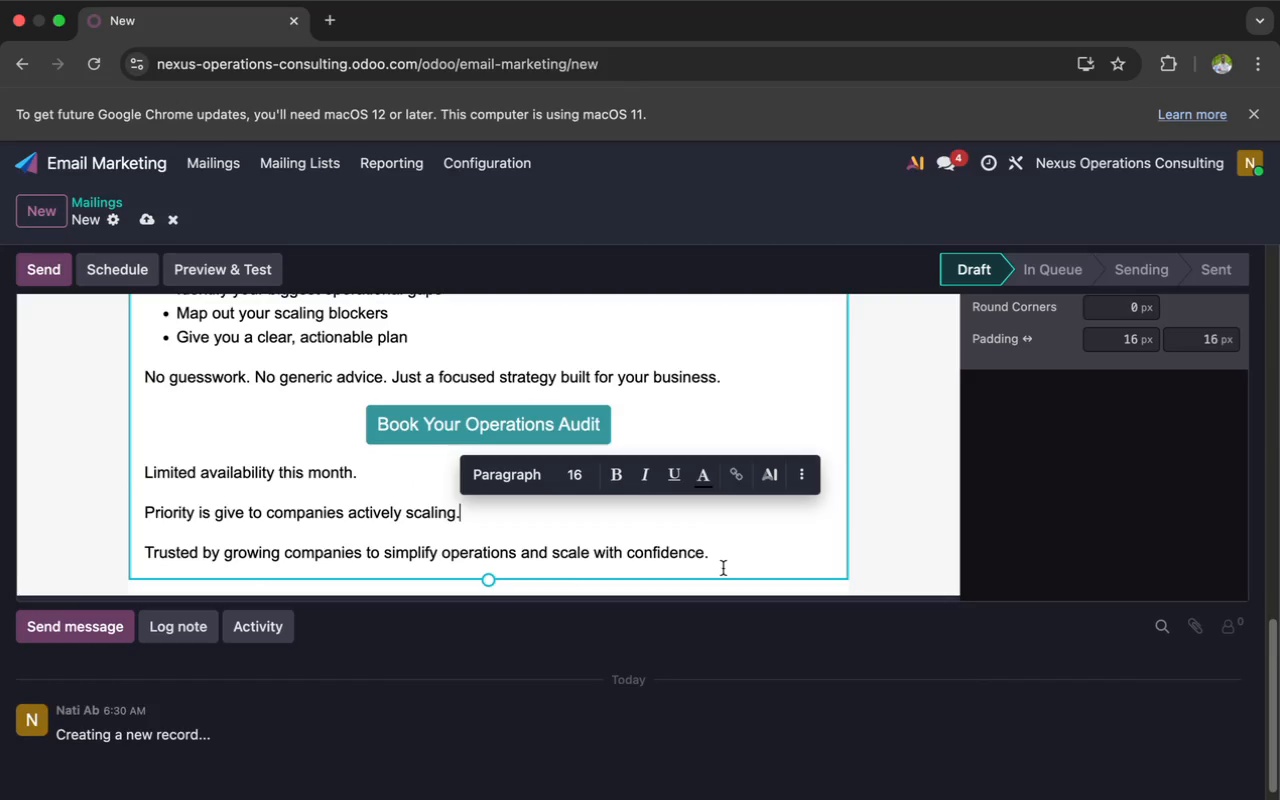 
scroll: coordinate [1026, 409], scroll_direction: up, amount: 29.0
 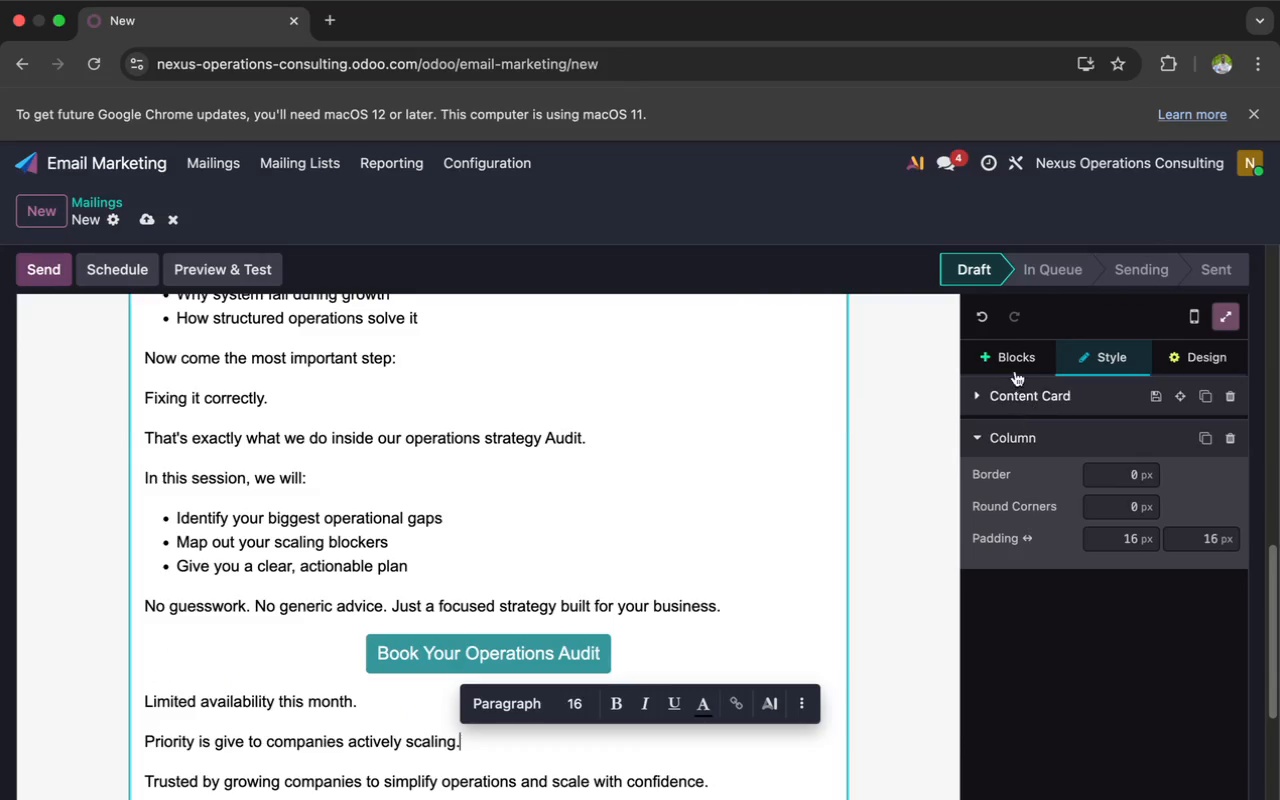 
left_click([1011, 351])
 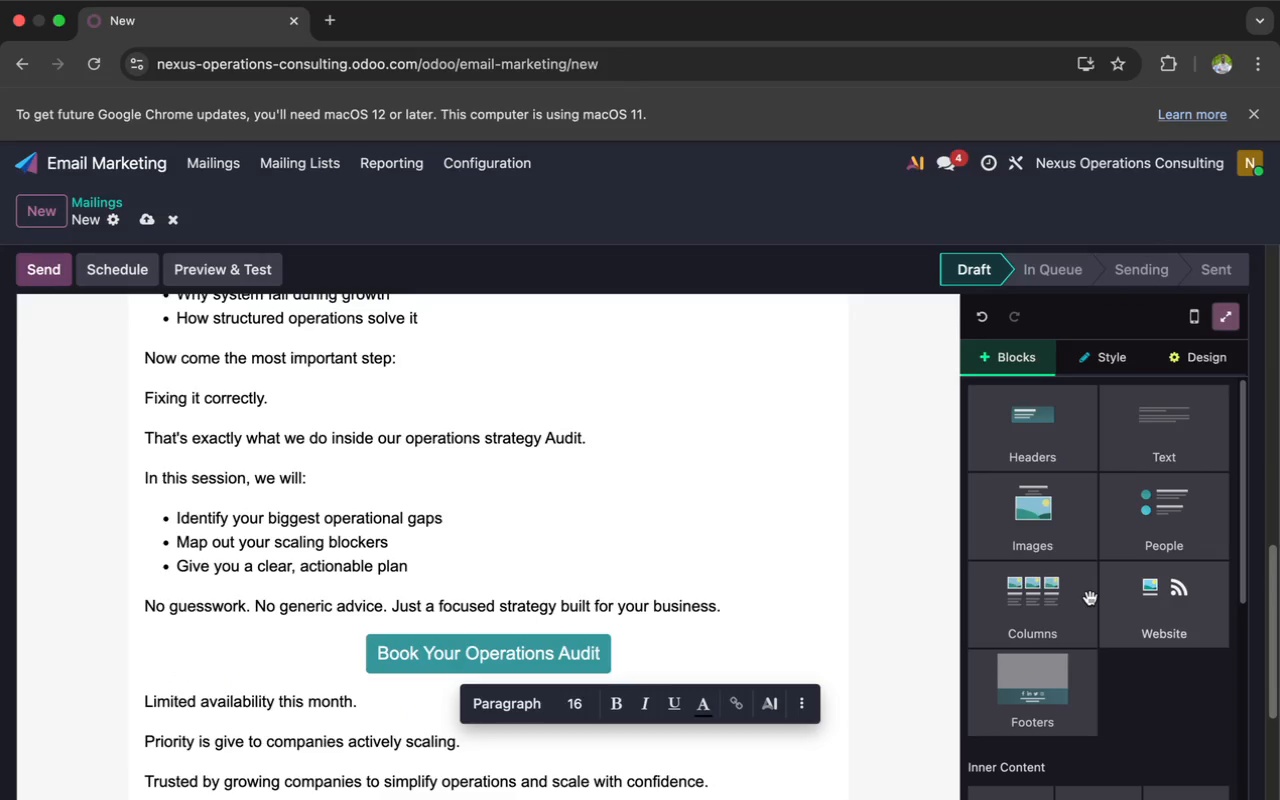 
left_click([1044, 688])
 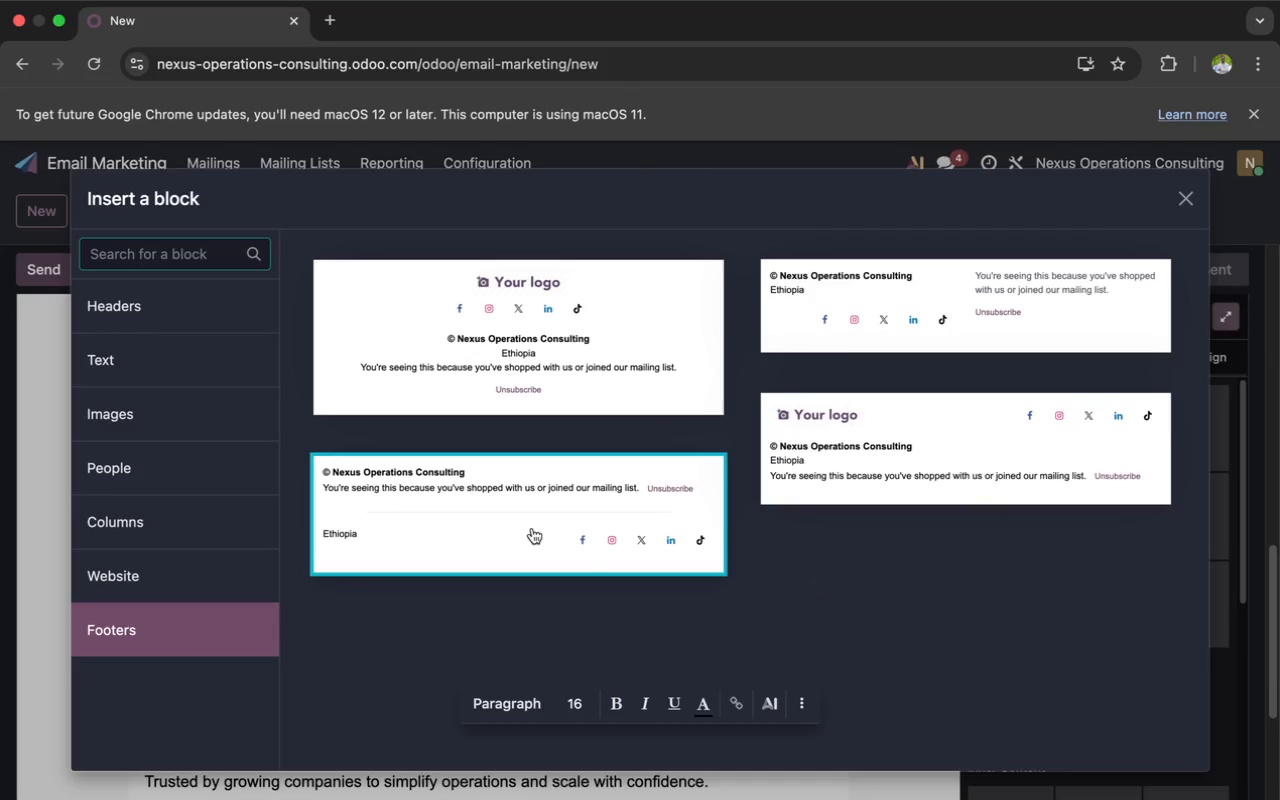 
left_click([527, 526])
 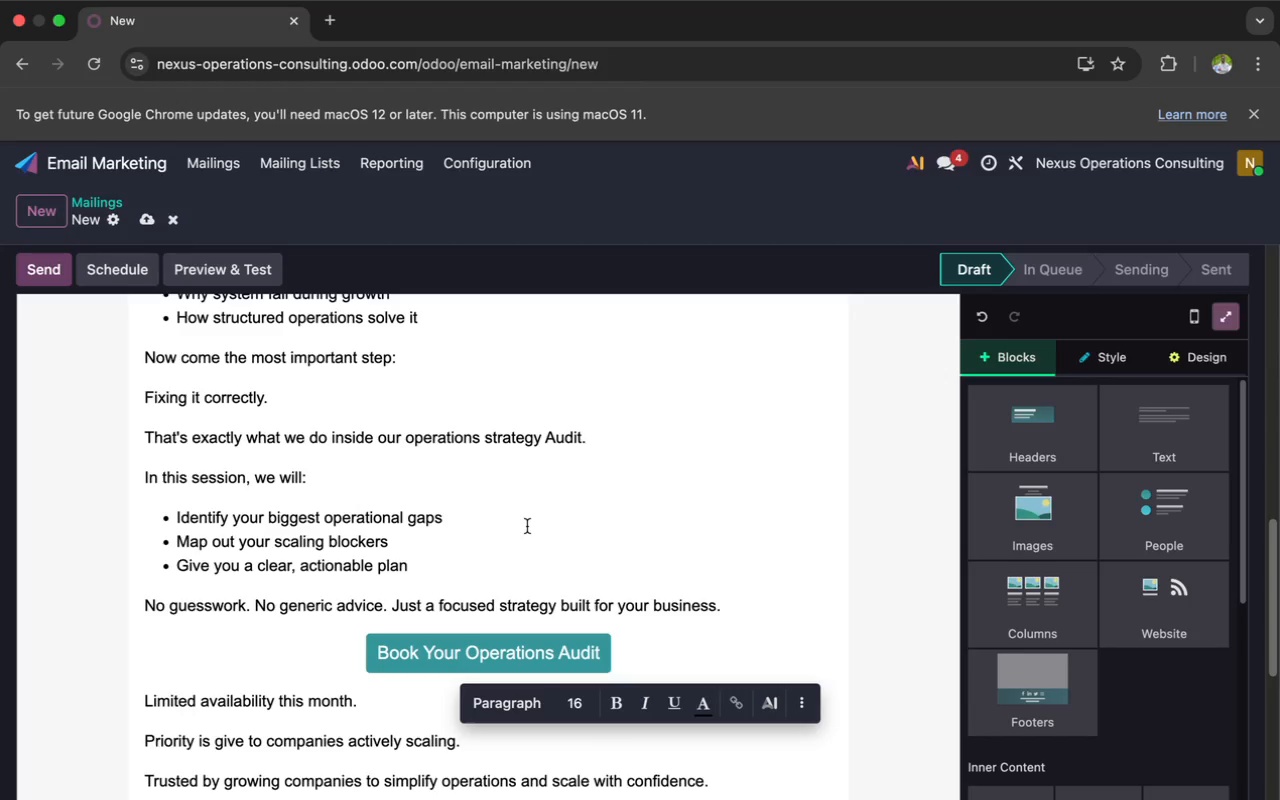 
wait(13.5)
 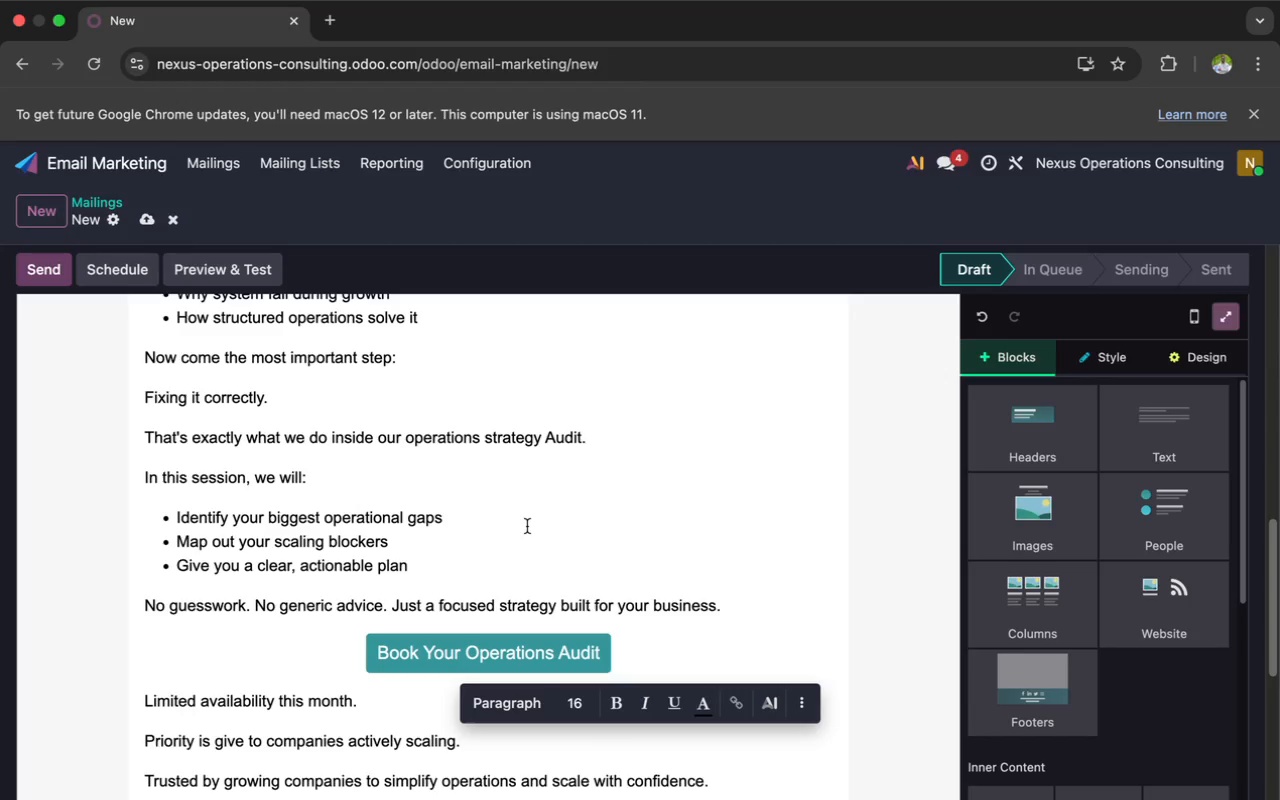 
scroll: coordinate [527, 526], scroll_direction: down, amount: 17.0
 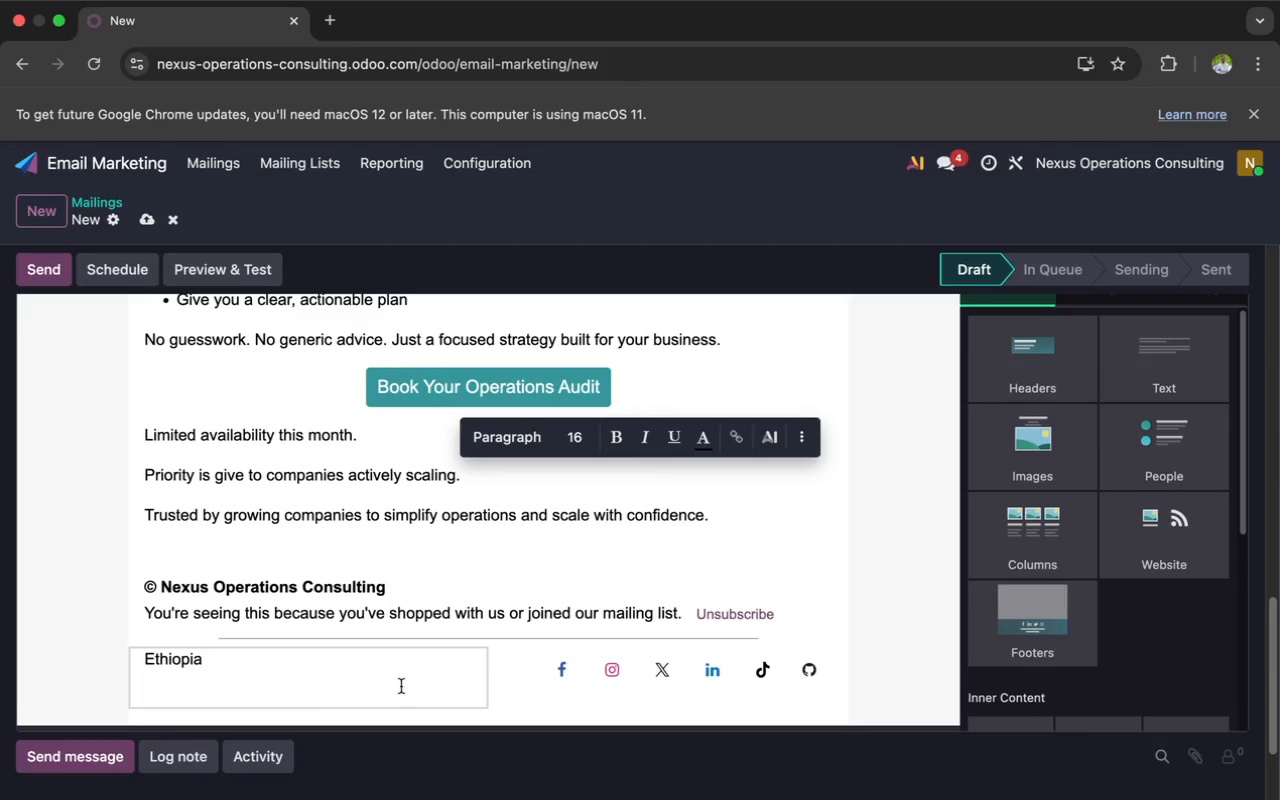 
left_click([399, 684])
 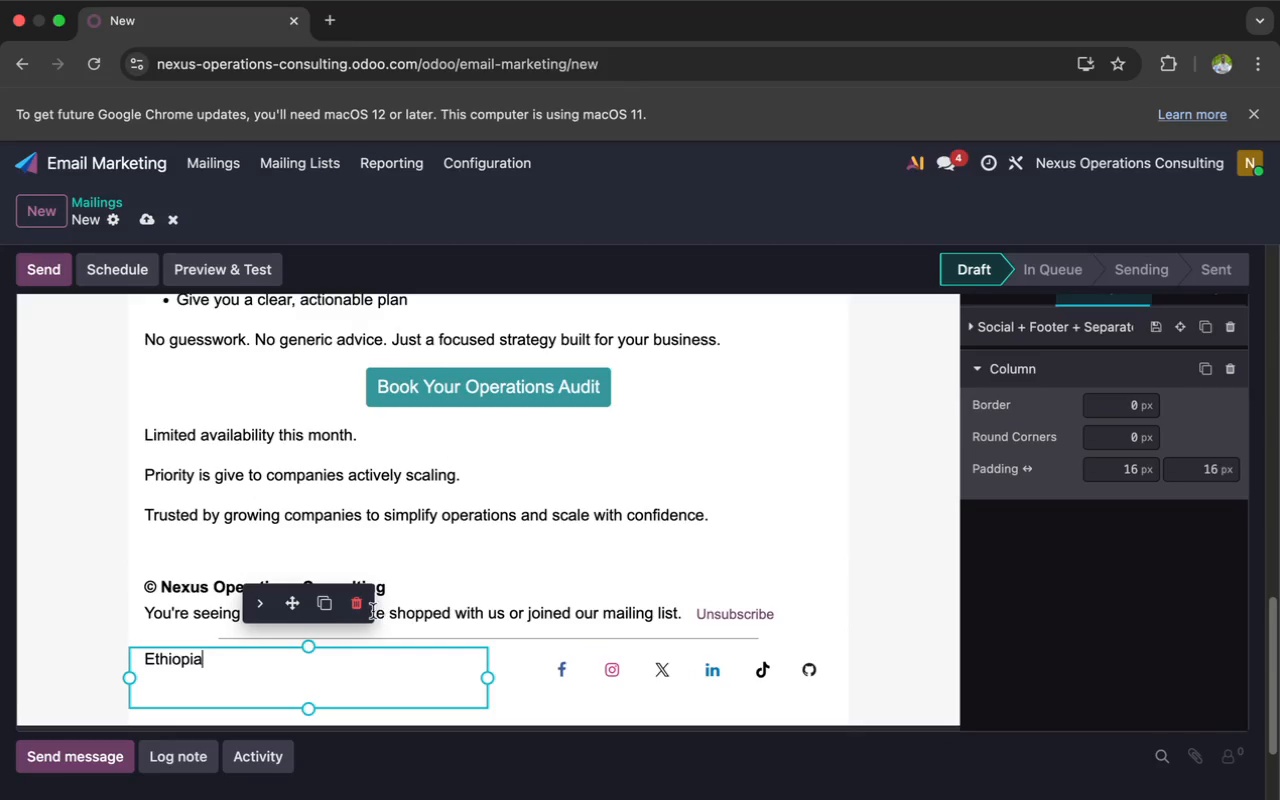 
left_click([354, 603])
 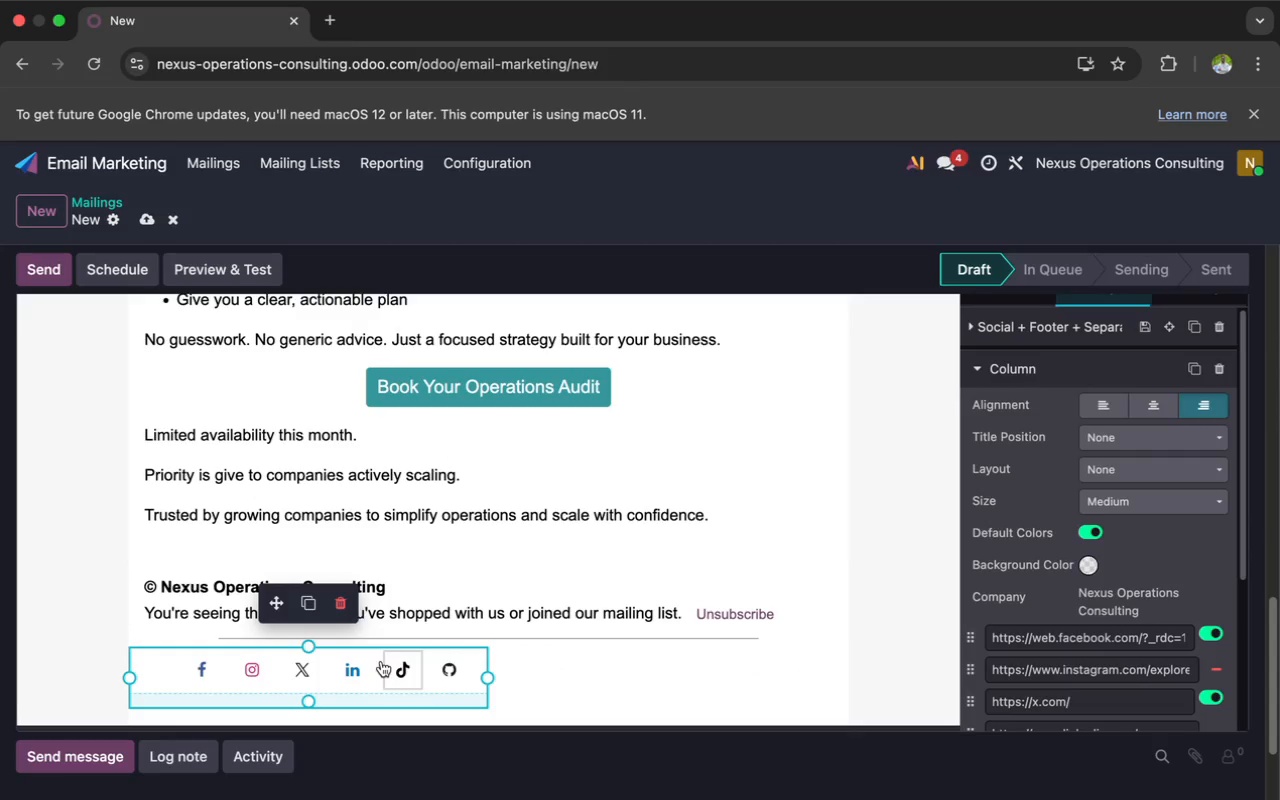 
left_click([345, 601])
 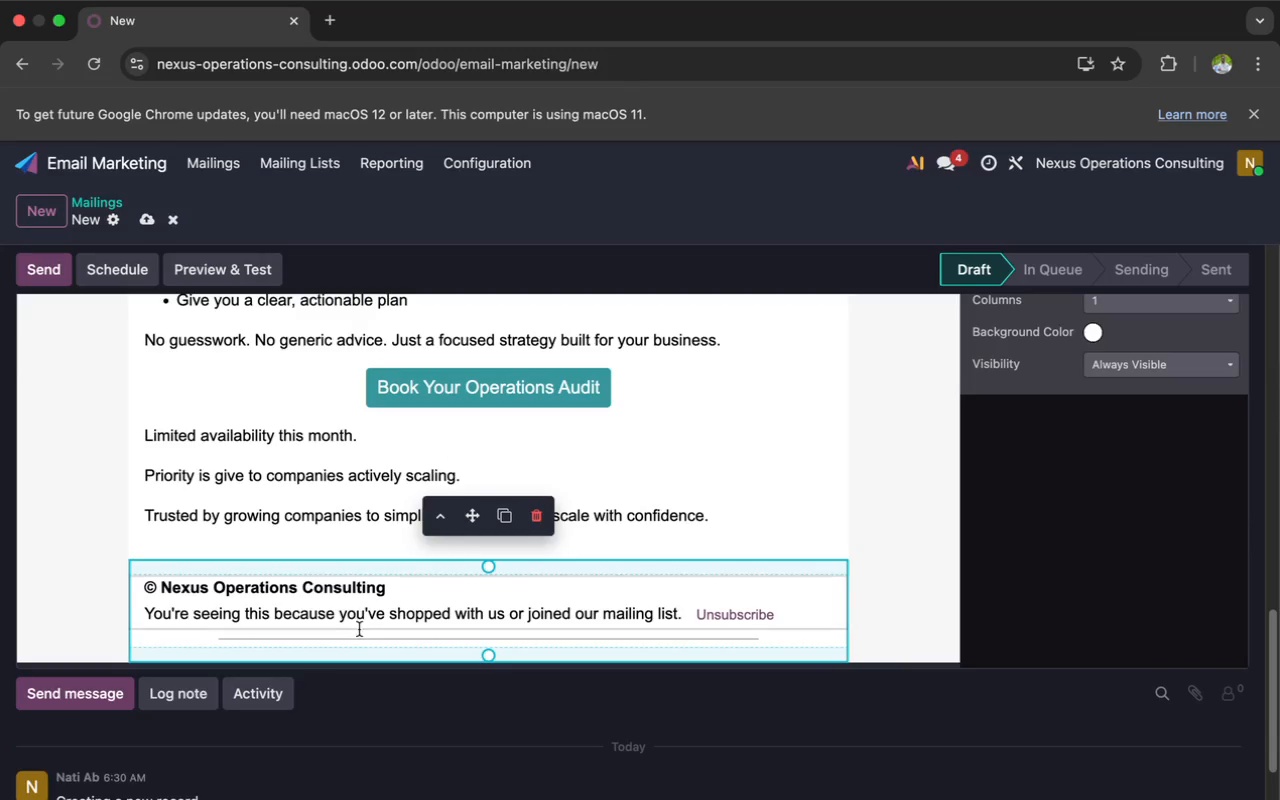 
left_click([361, 637])
 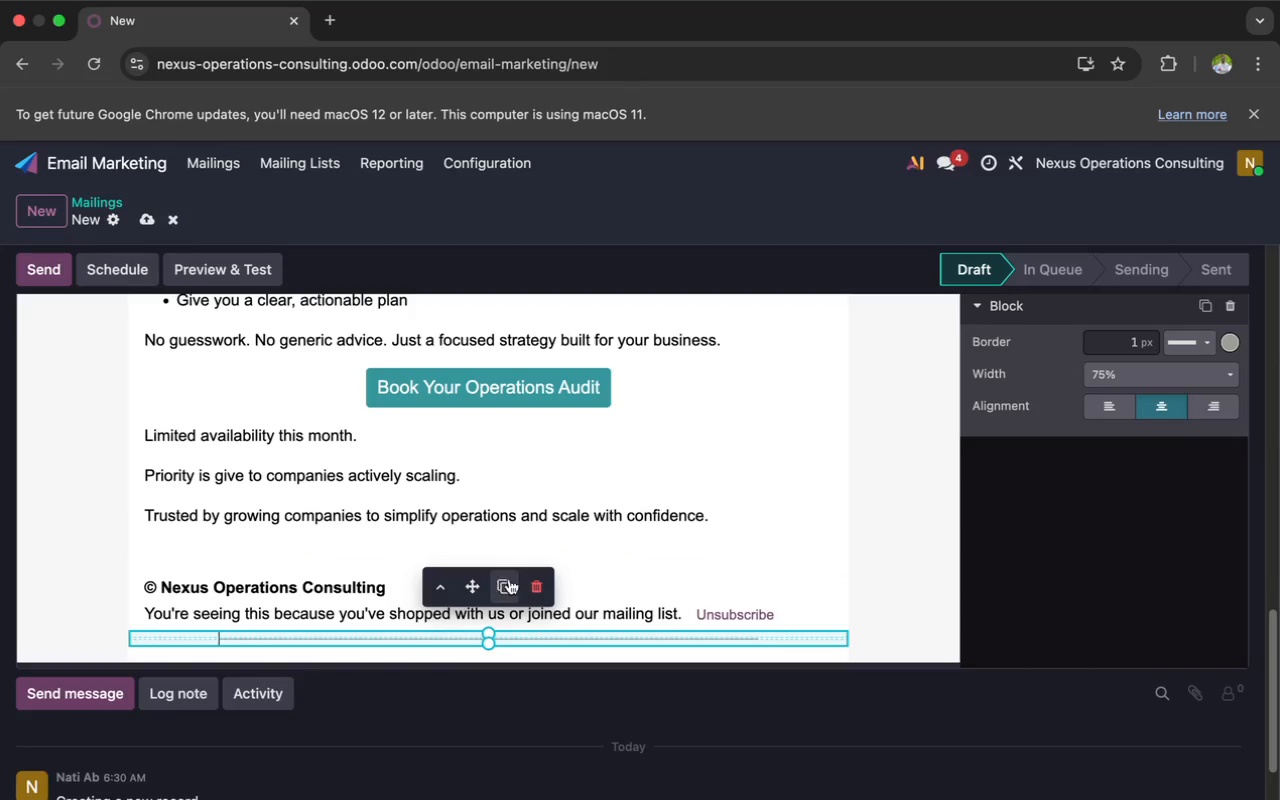 
left_click([541, 585])
 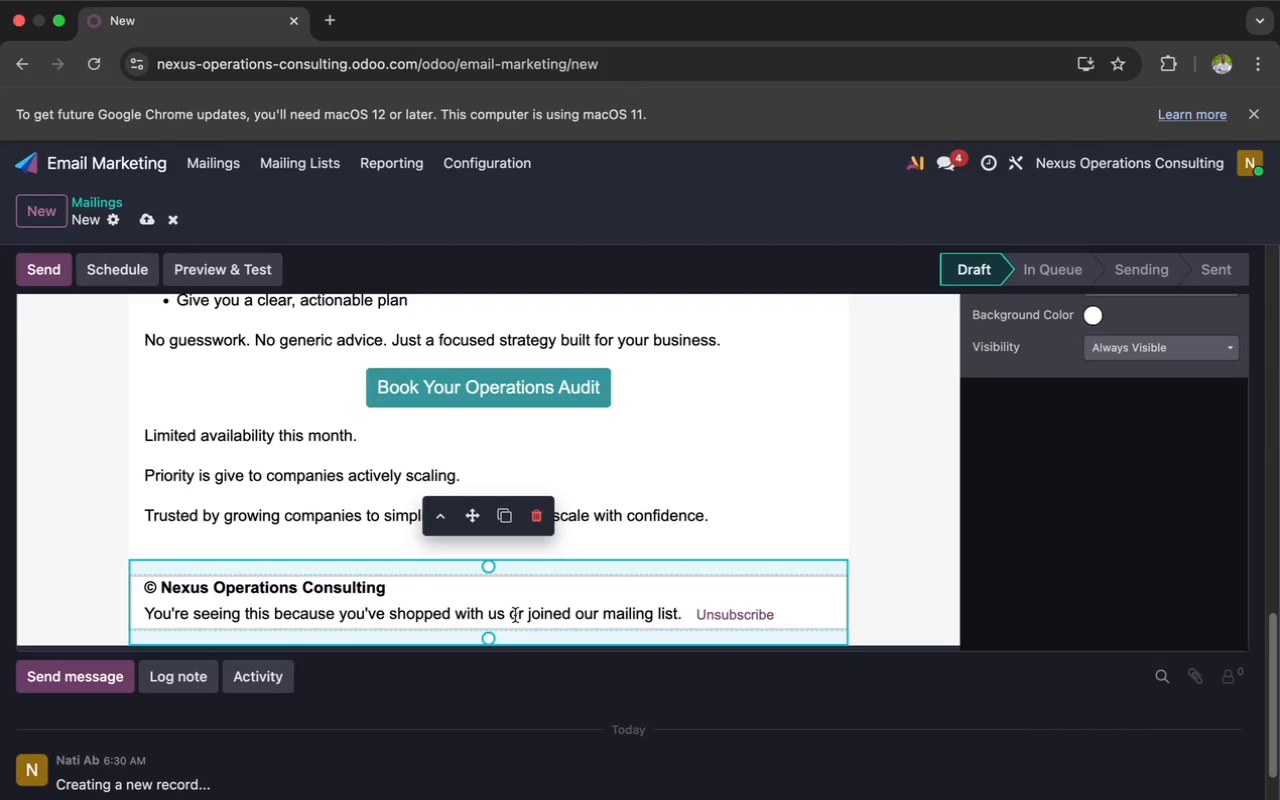 
left_click([514, 616])
 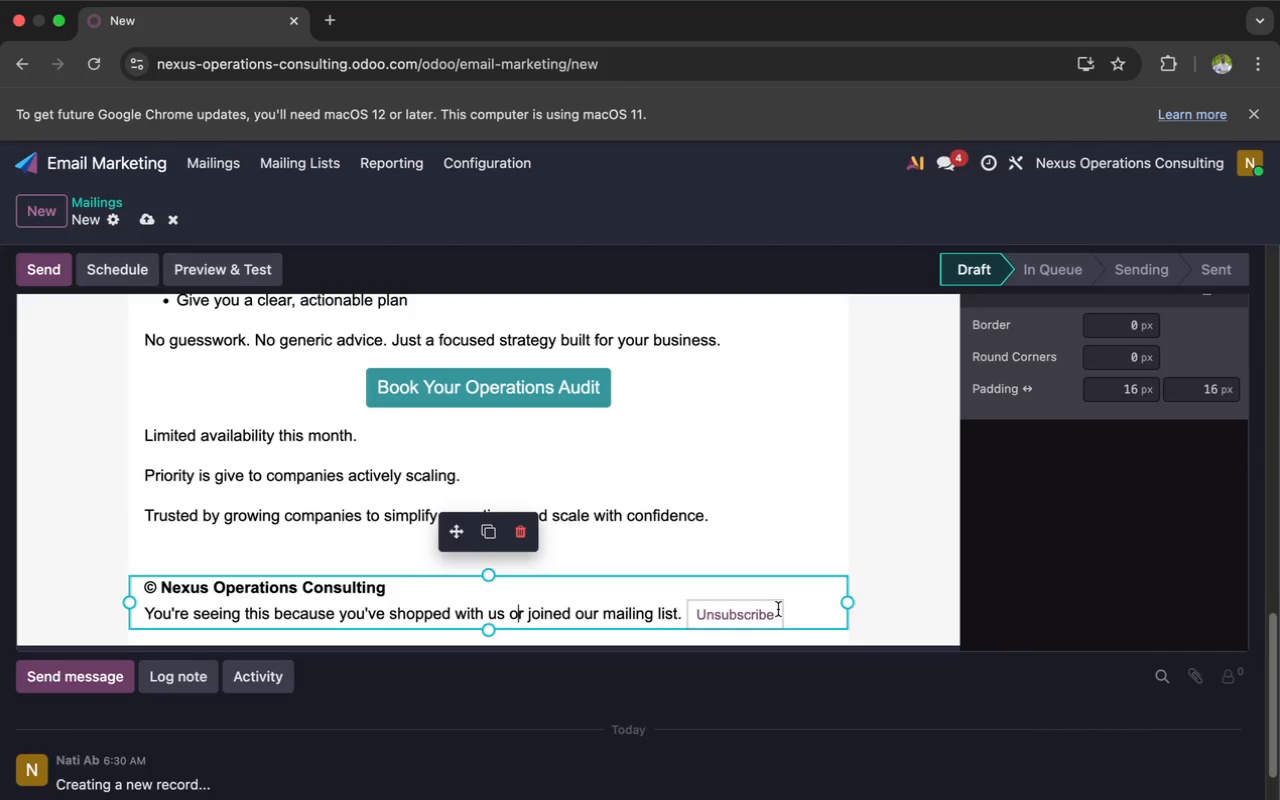 
wait(7.01)
 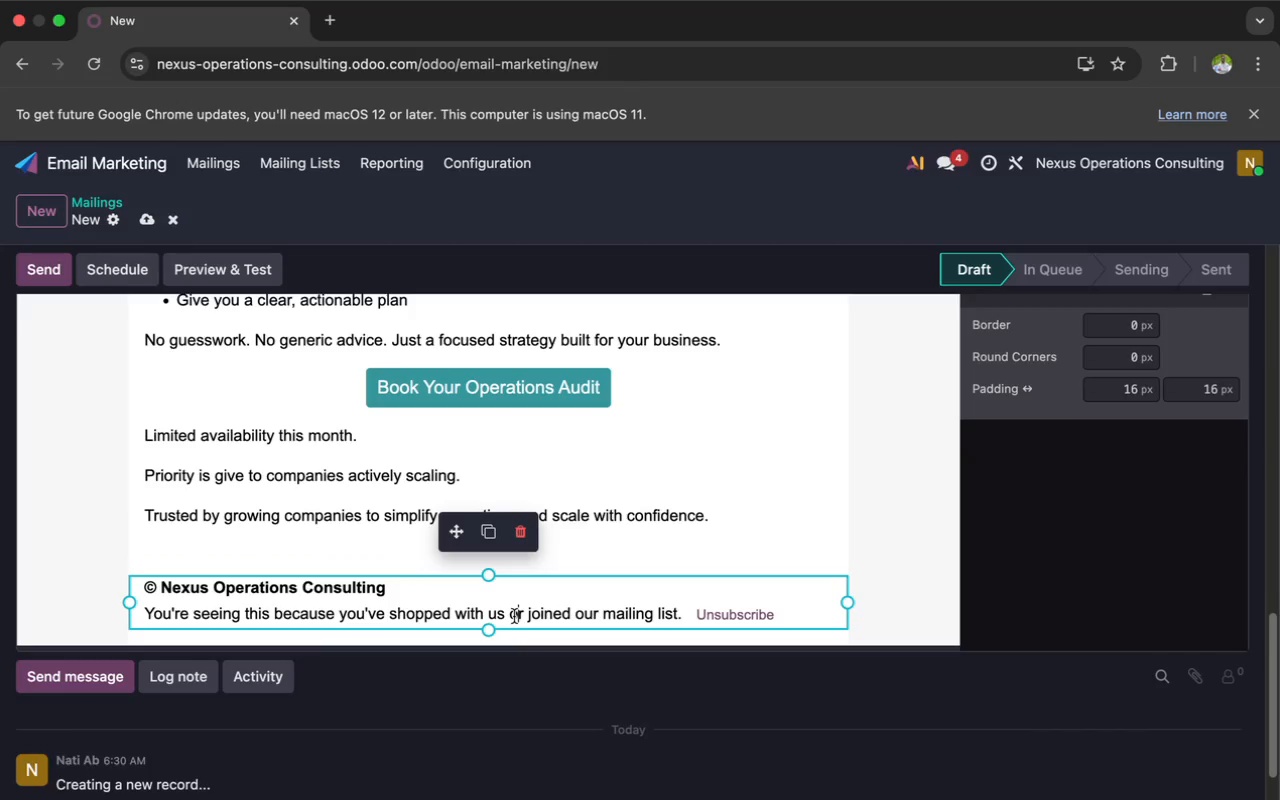 
left_click([147, 587])
 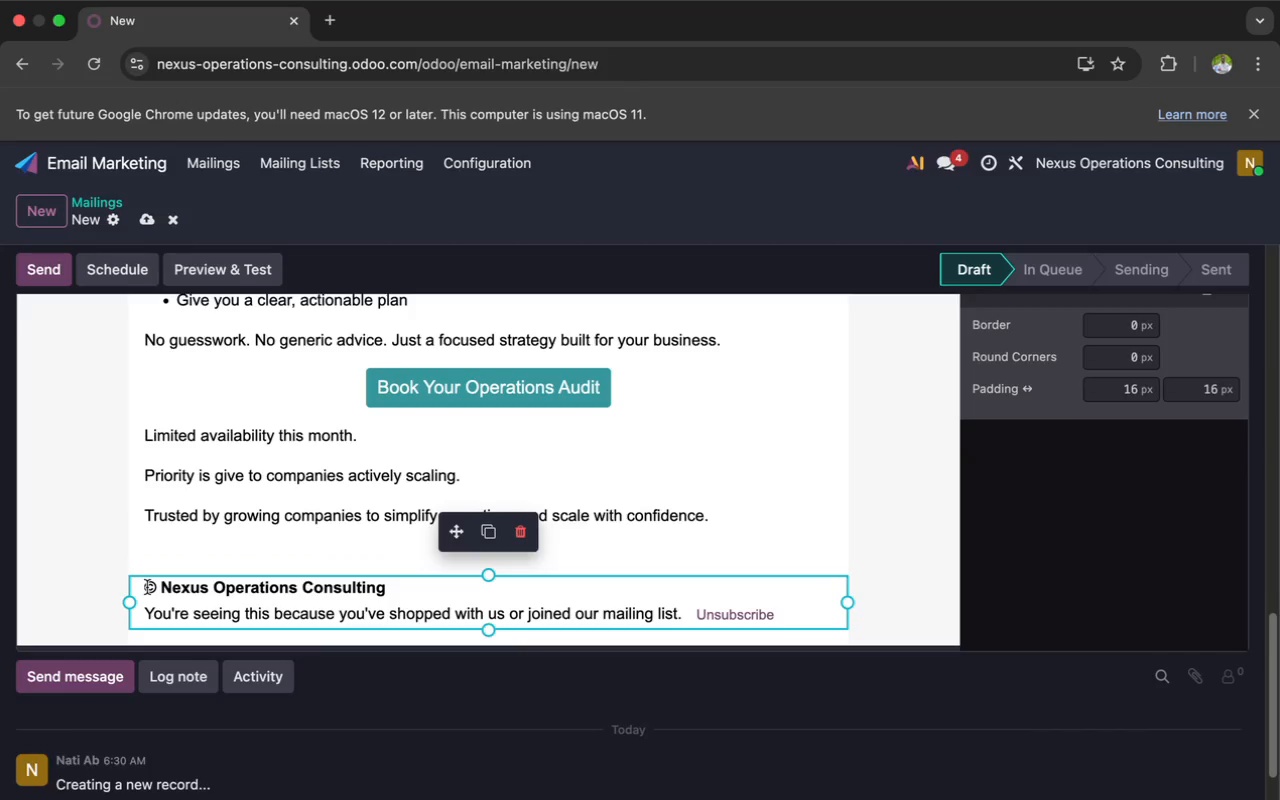 
key(Enter)
 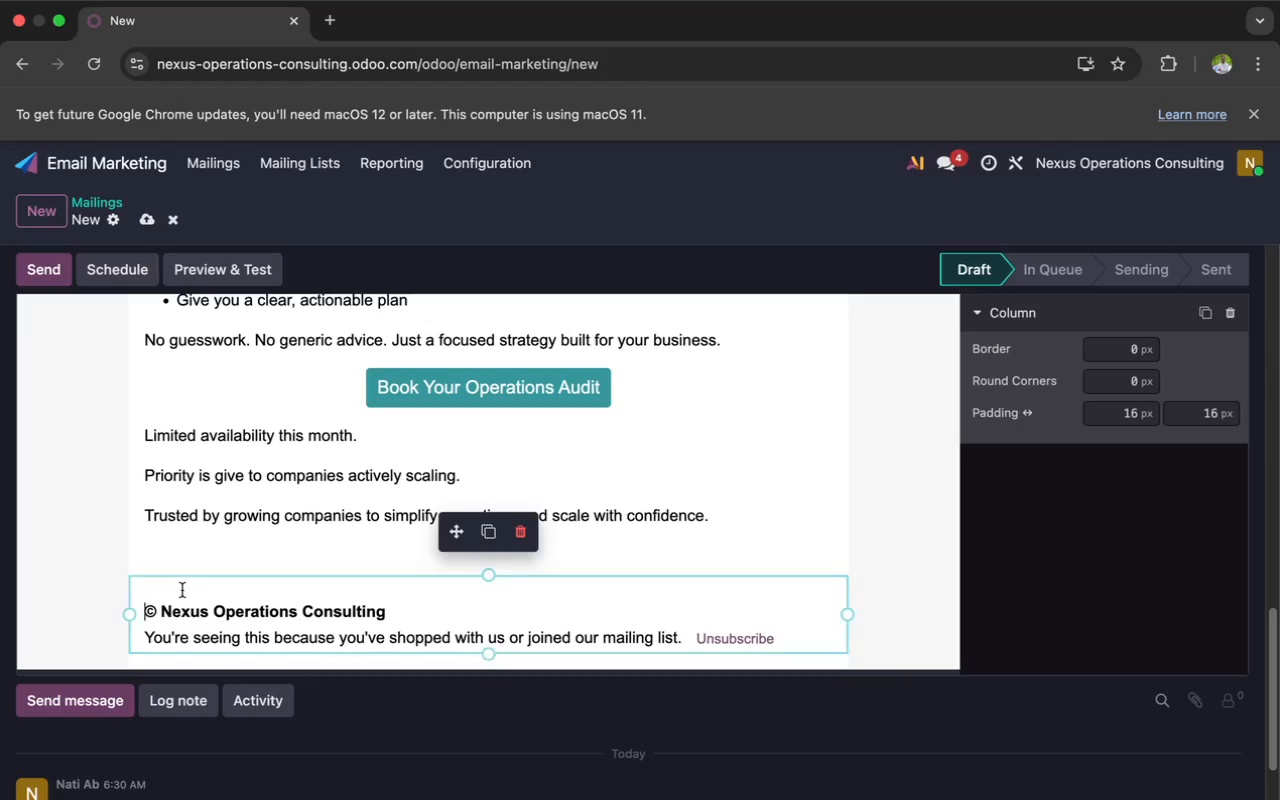 
left_click_drag(start_coordinate=[391, 611], to_coordinate=[165, 614])
 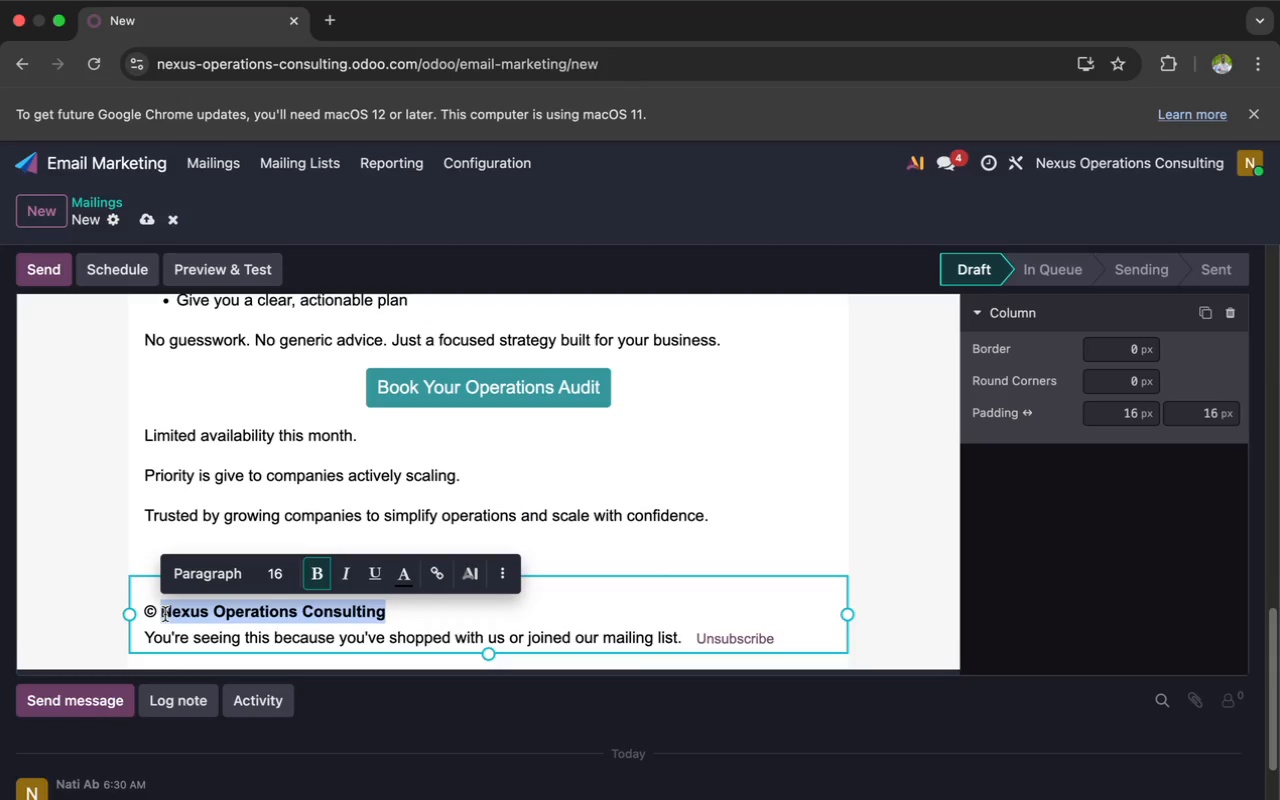 
key(Meta+CommandLeft)
 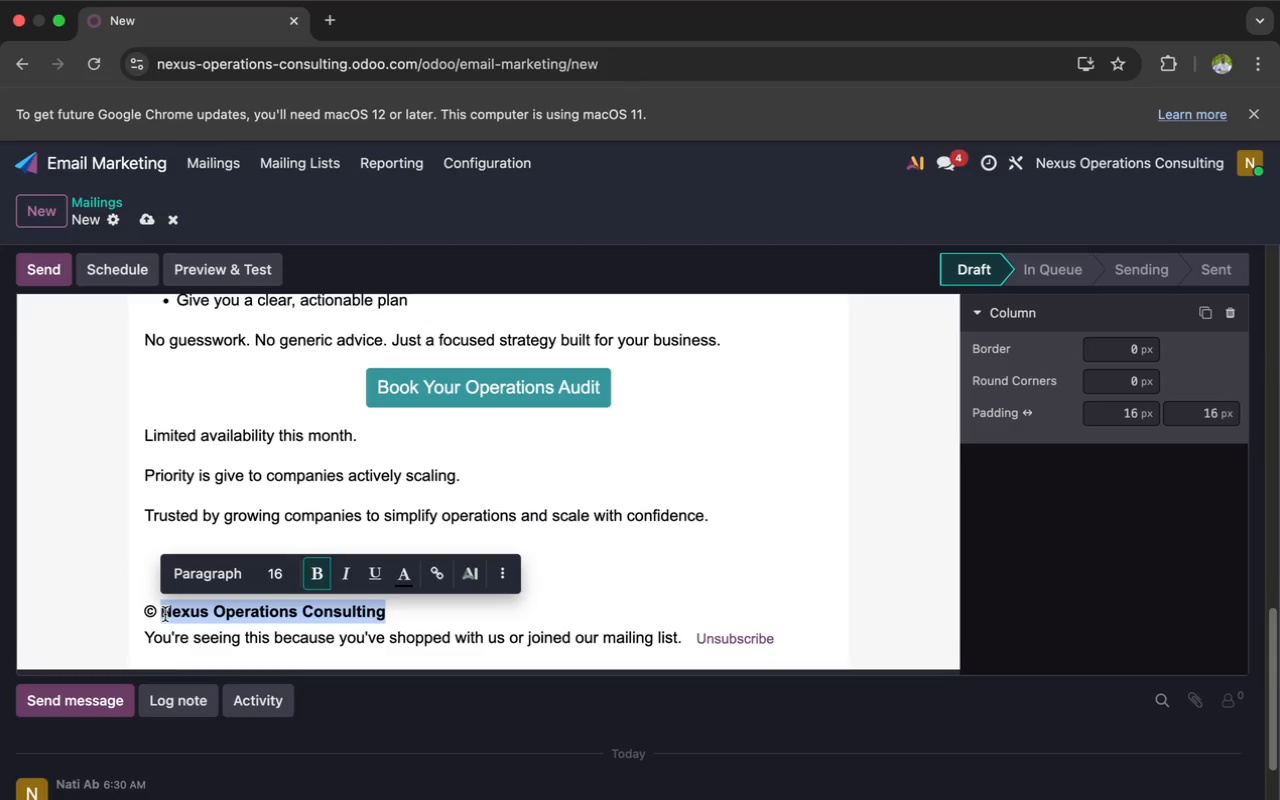 
key(Meta+C)
 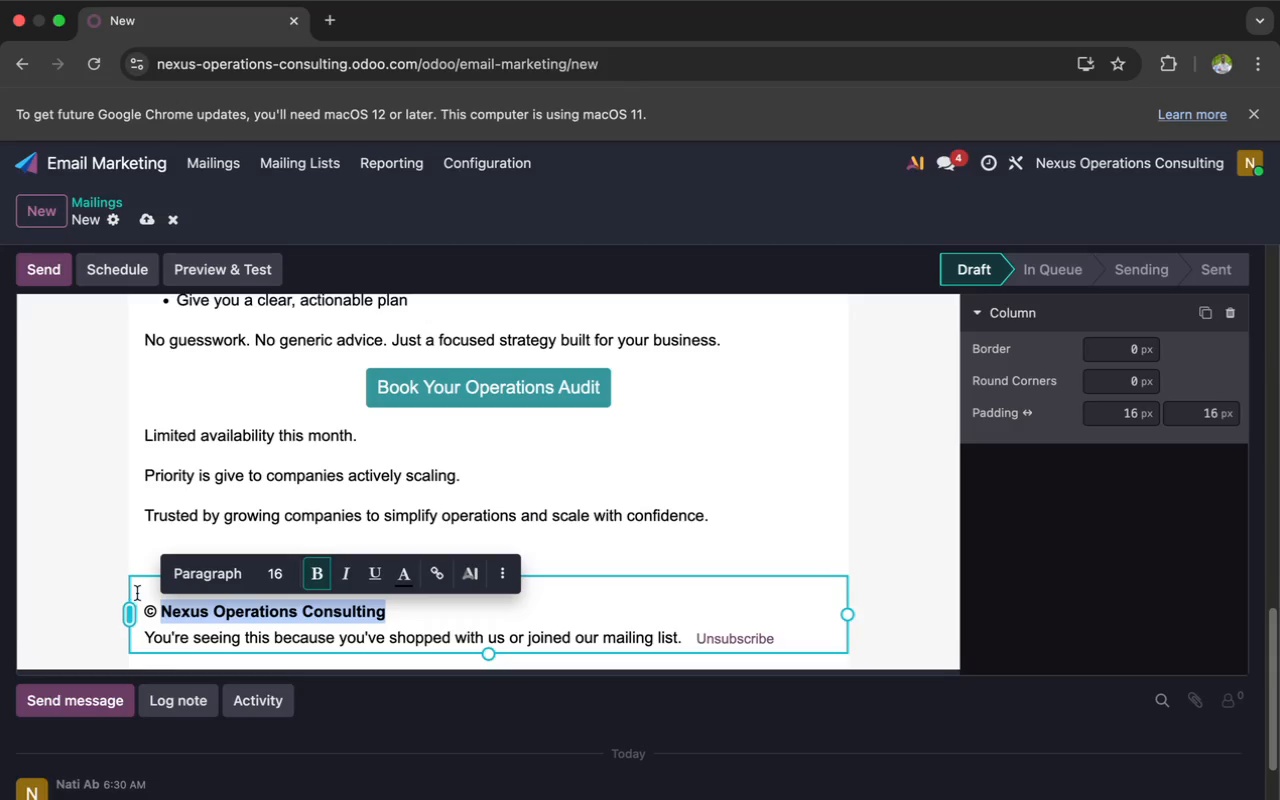 
left_click([142, 590])
 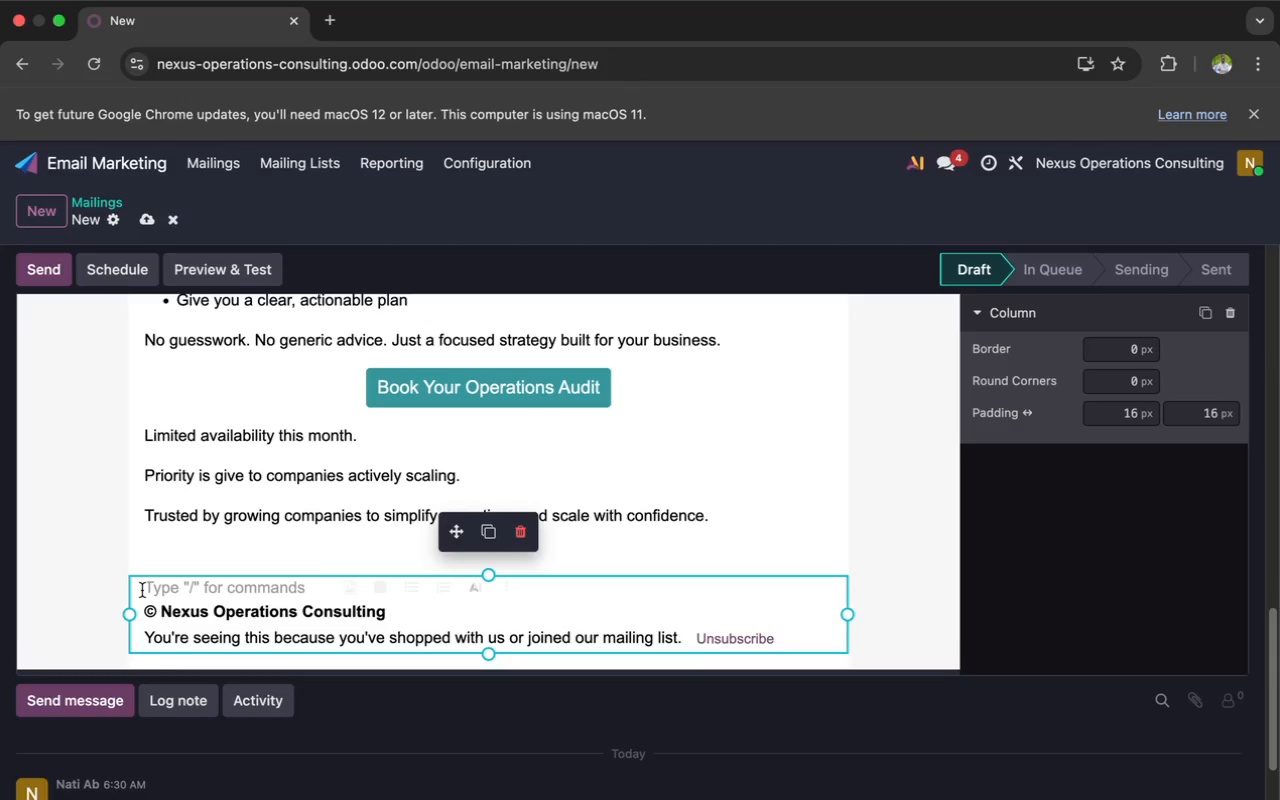 
key(Meta+V)
 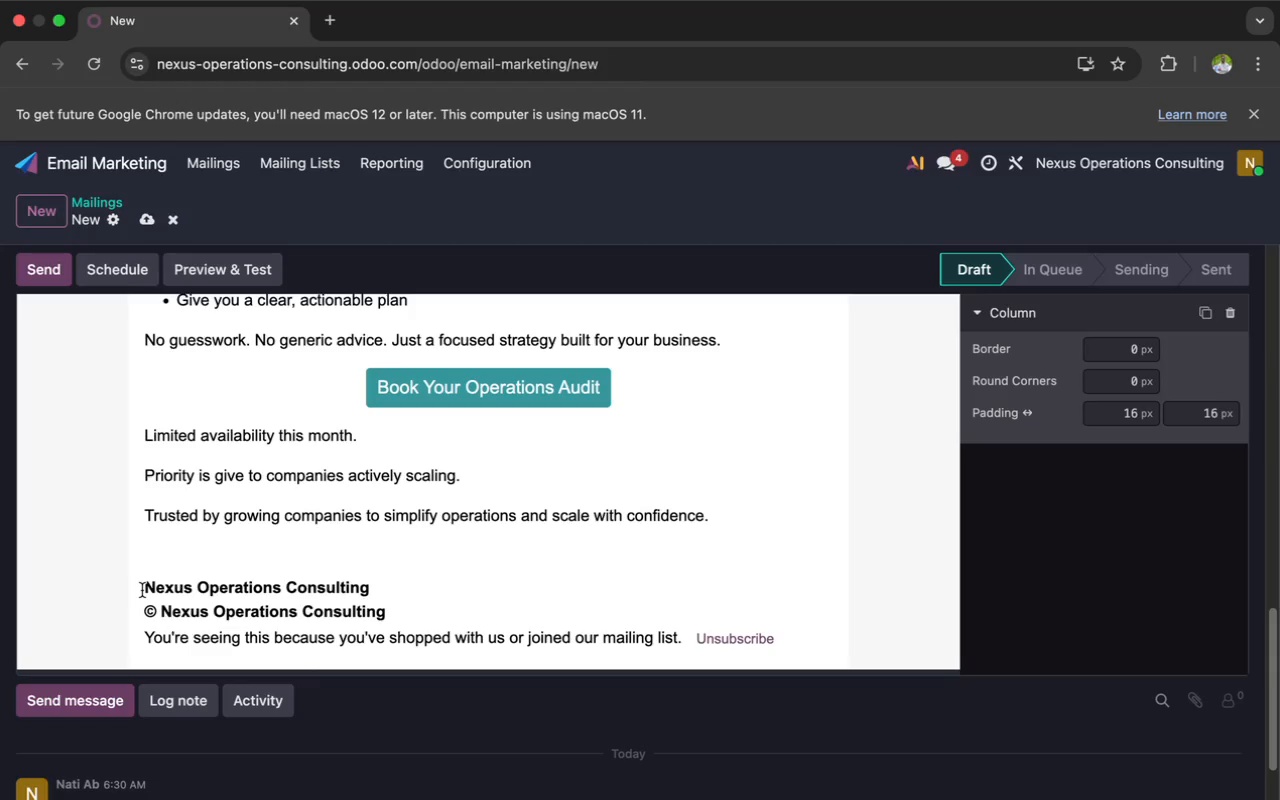 
key(Enter)
 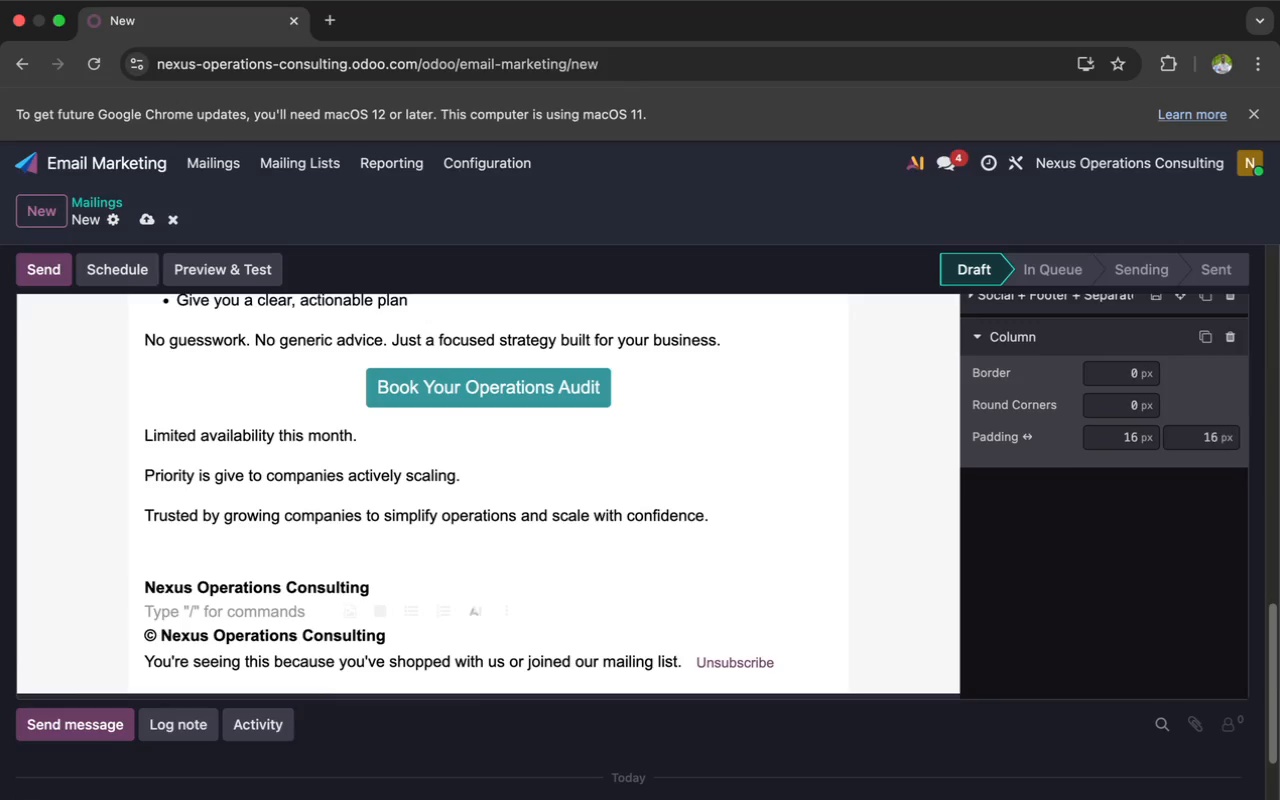 
type(Heli)
key(Backspace)
type(ping growing companies eliminate friction and c)
key(Backspace)
type(scale efficently.)
 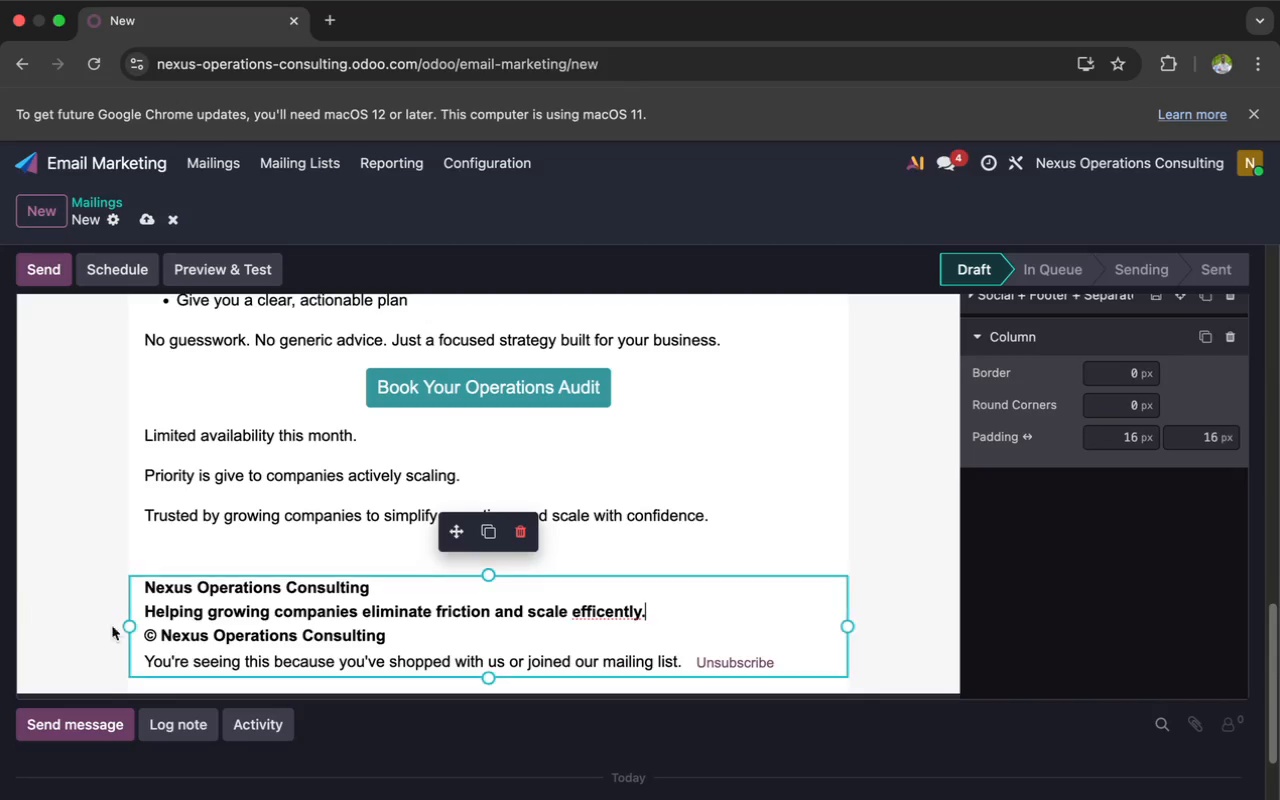 
left_click([161, 636])
 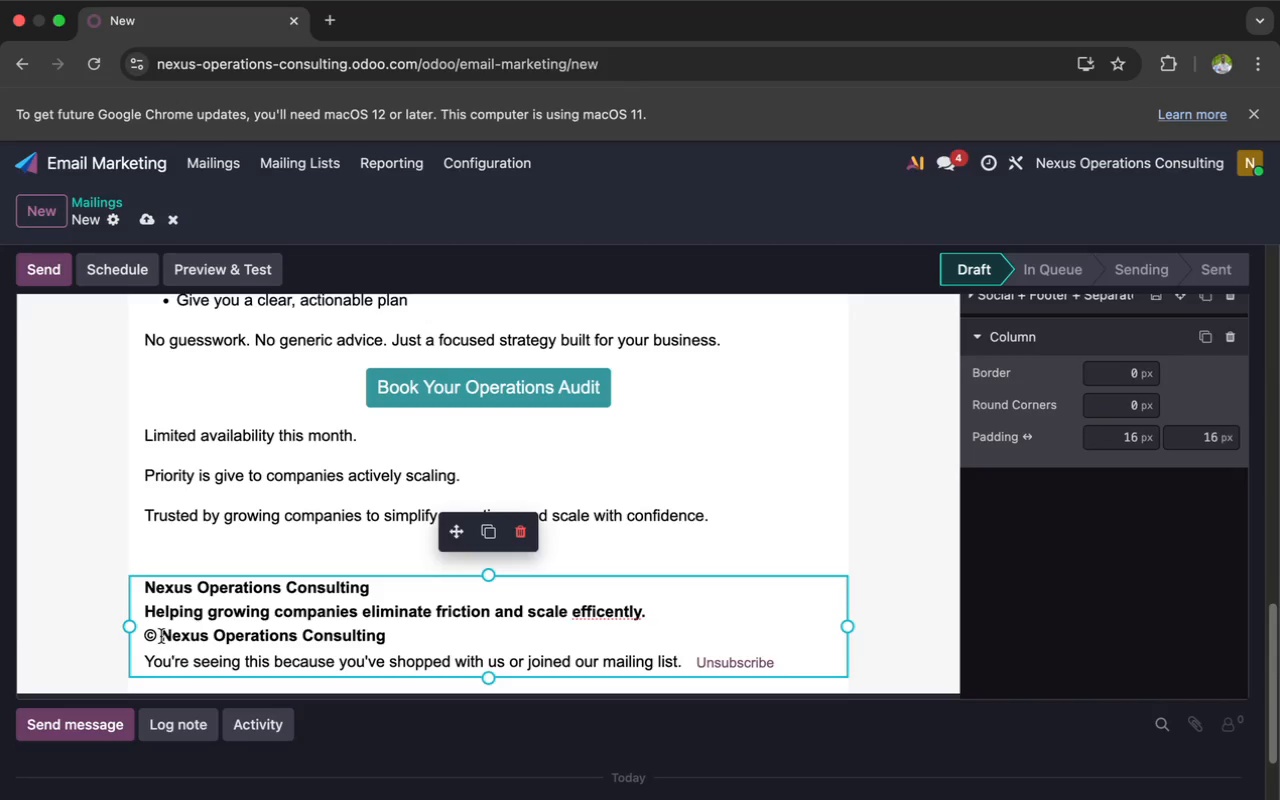 
type(2026 )
 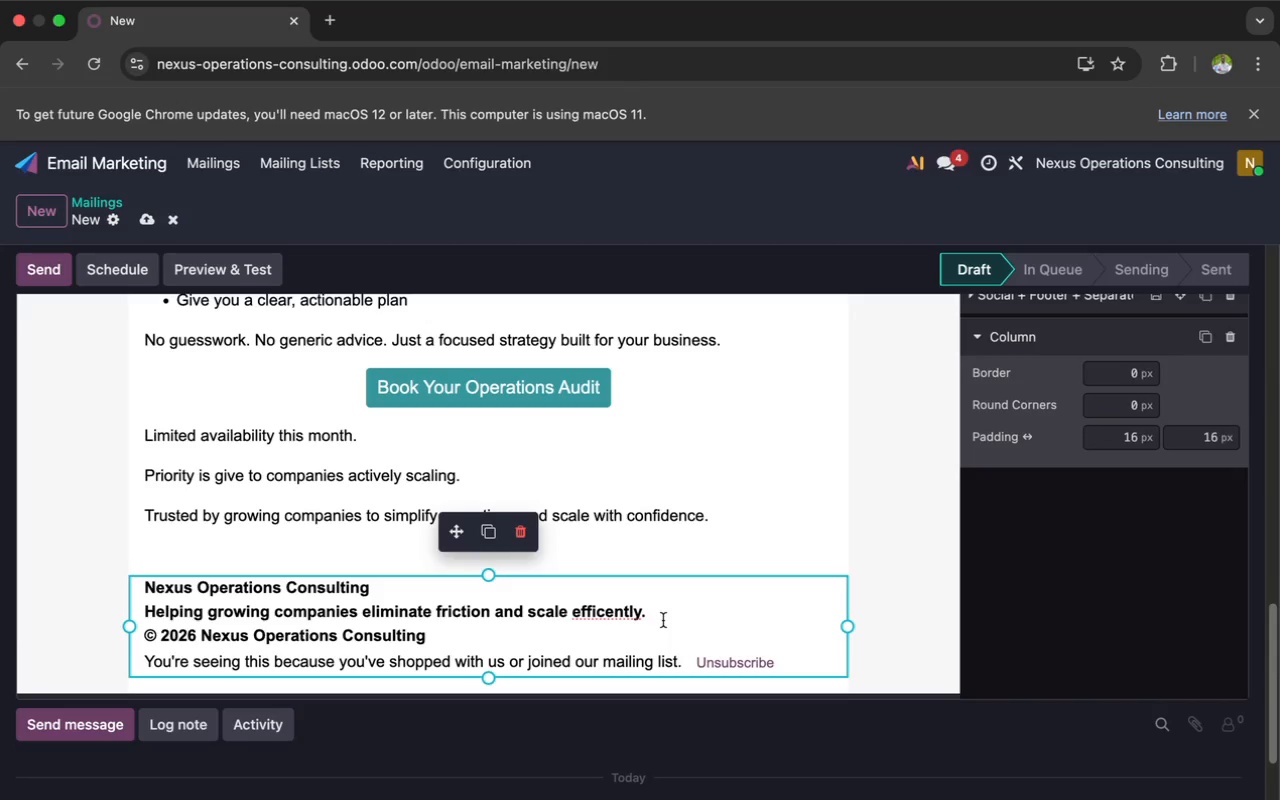 
wait(6.46)
 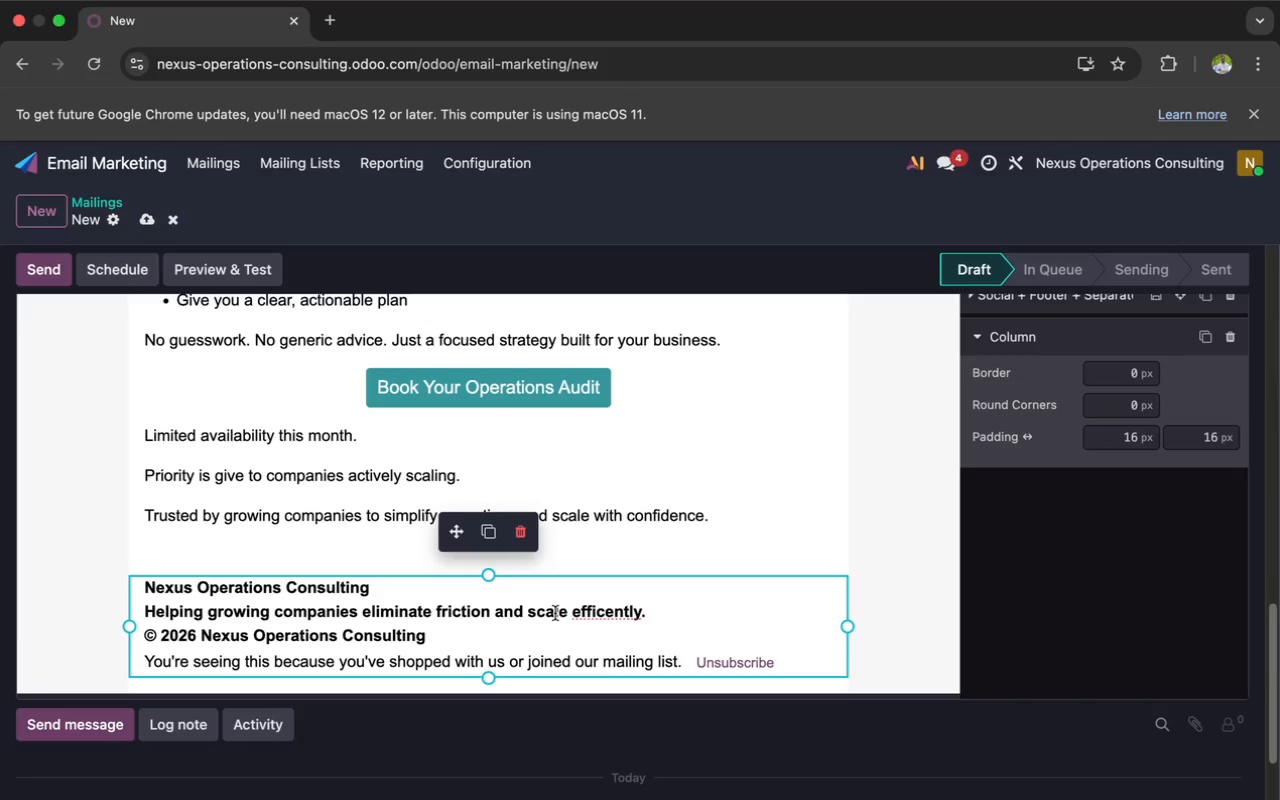 
left_click([605, 615])
 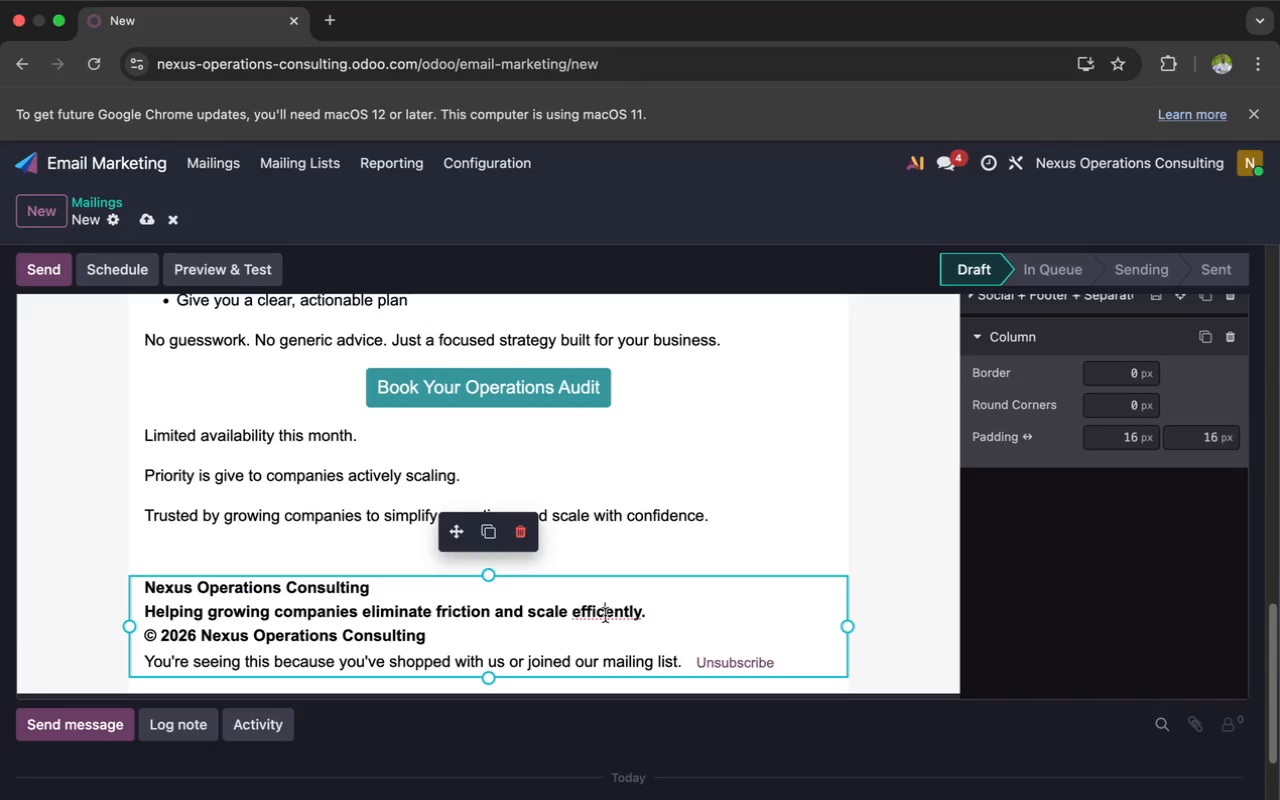 
key(I)
 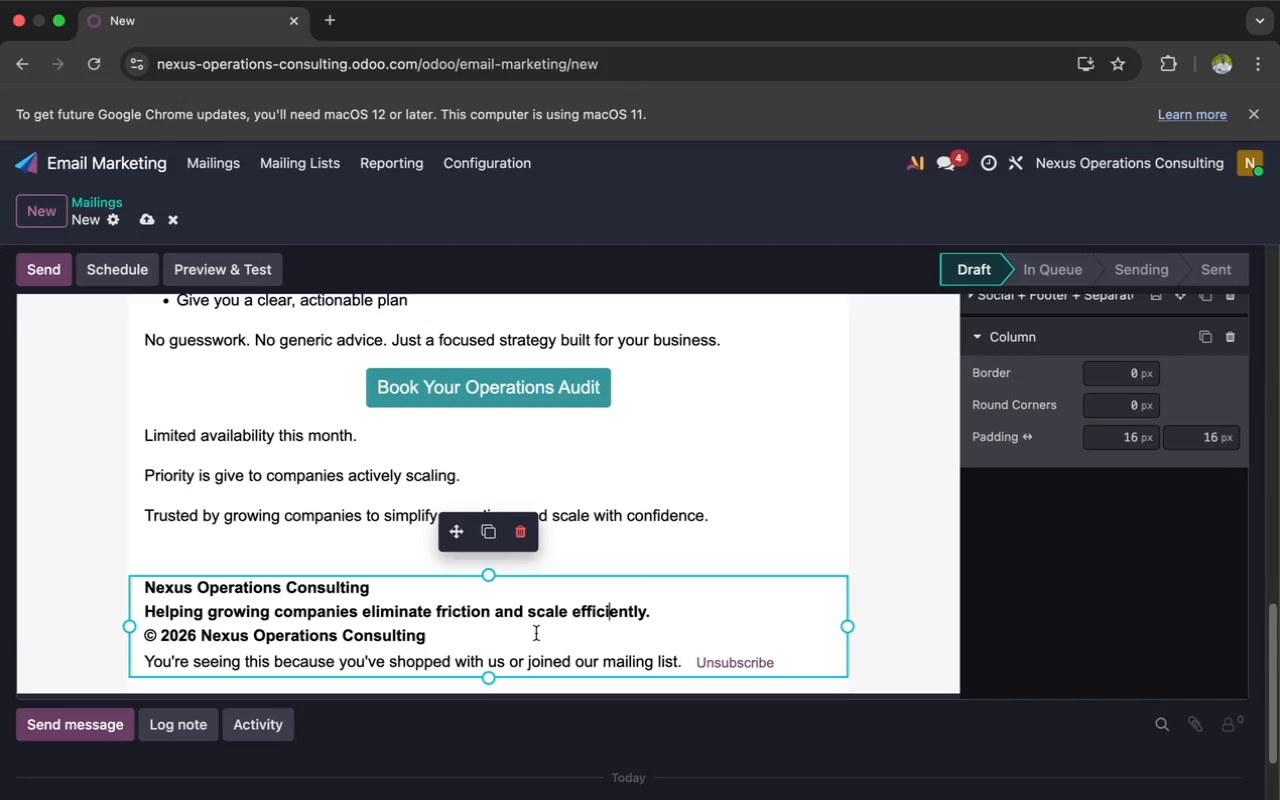 
left_click_drag(start_coordinate=[664, 611], to_coordinate=[147, 587])
 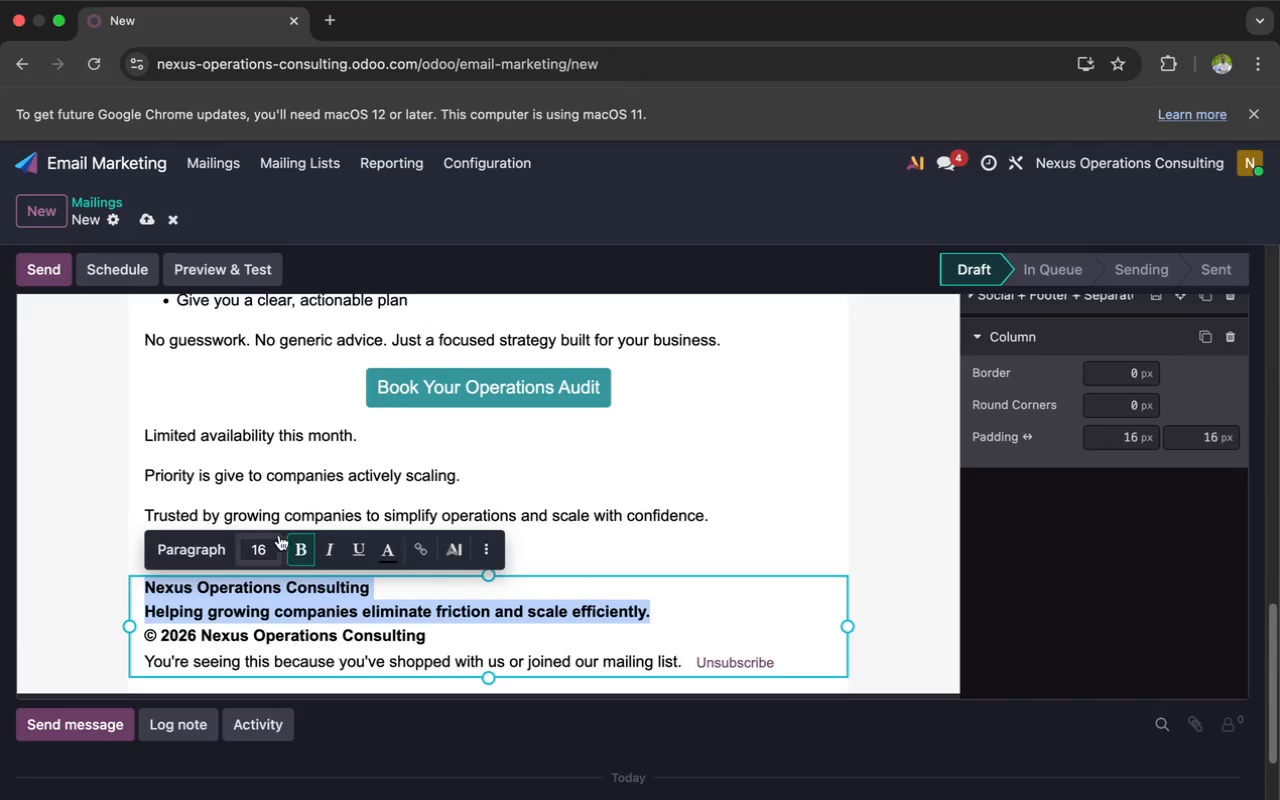 
left_click([291, 539])
 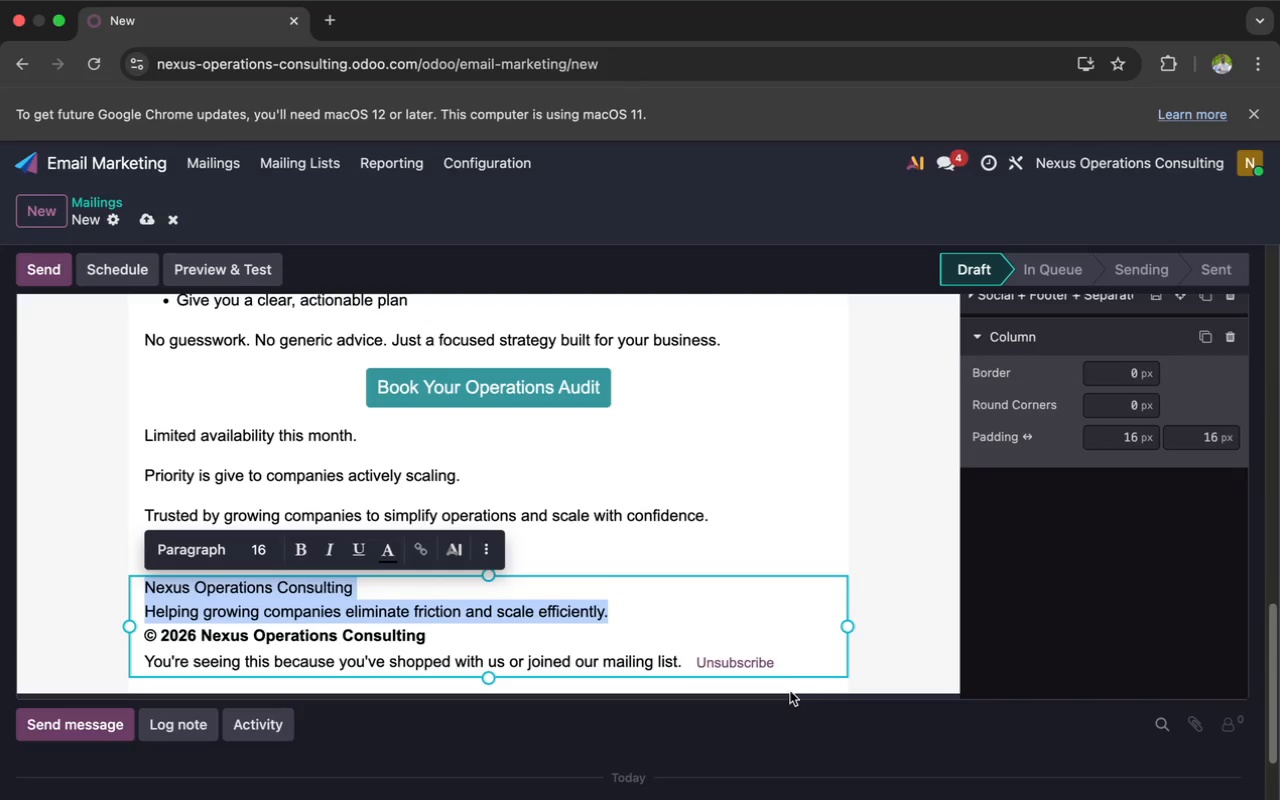 
left_click_drag(start_coordinate=[779, 661], to_coordinate=[142, 665])
 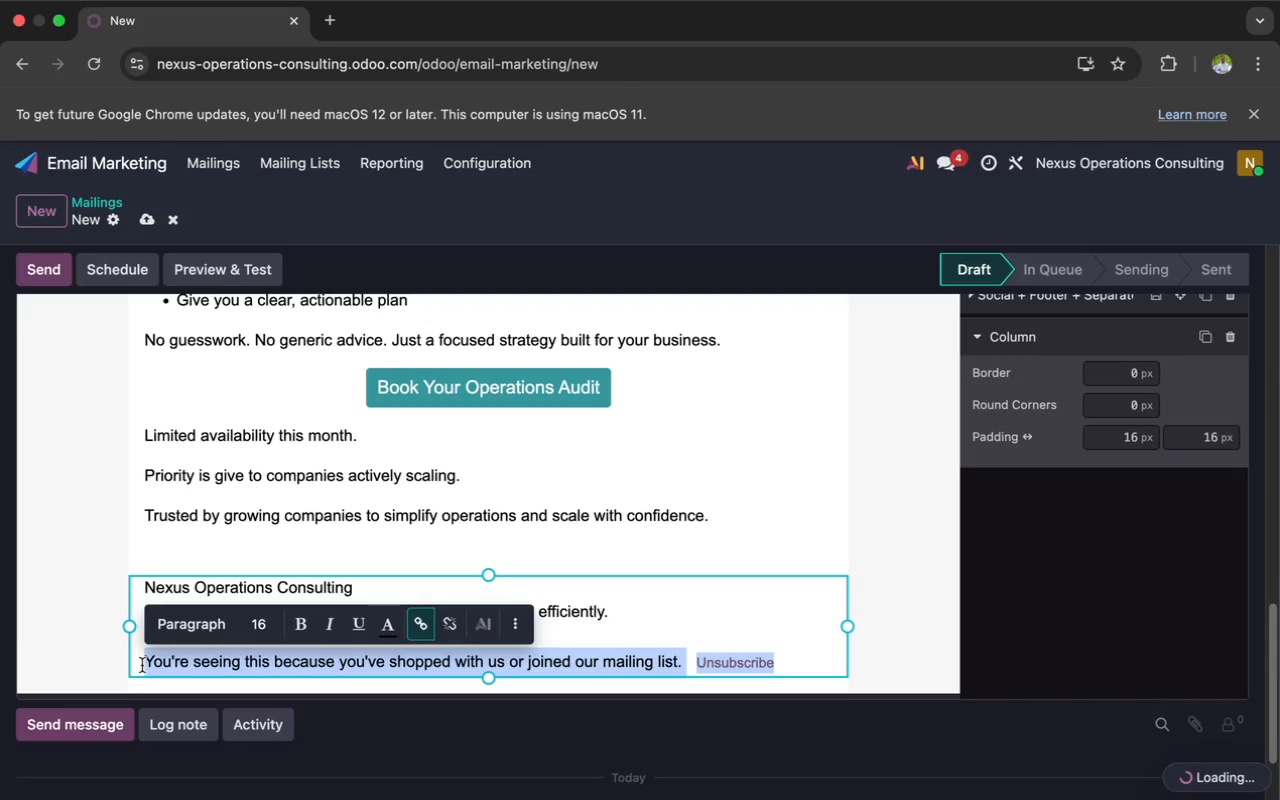 
key(Backspace)
 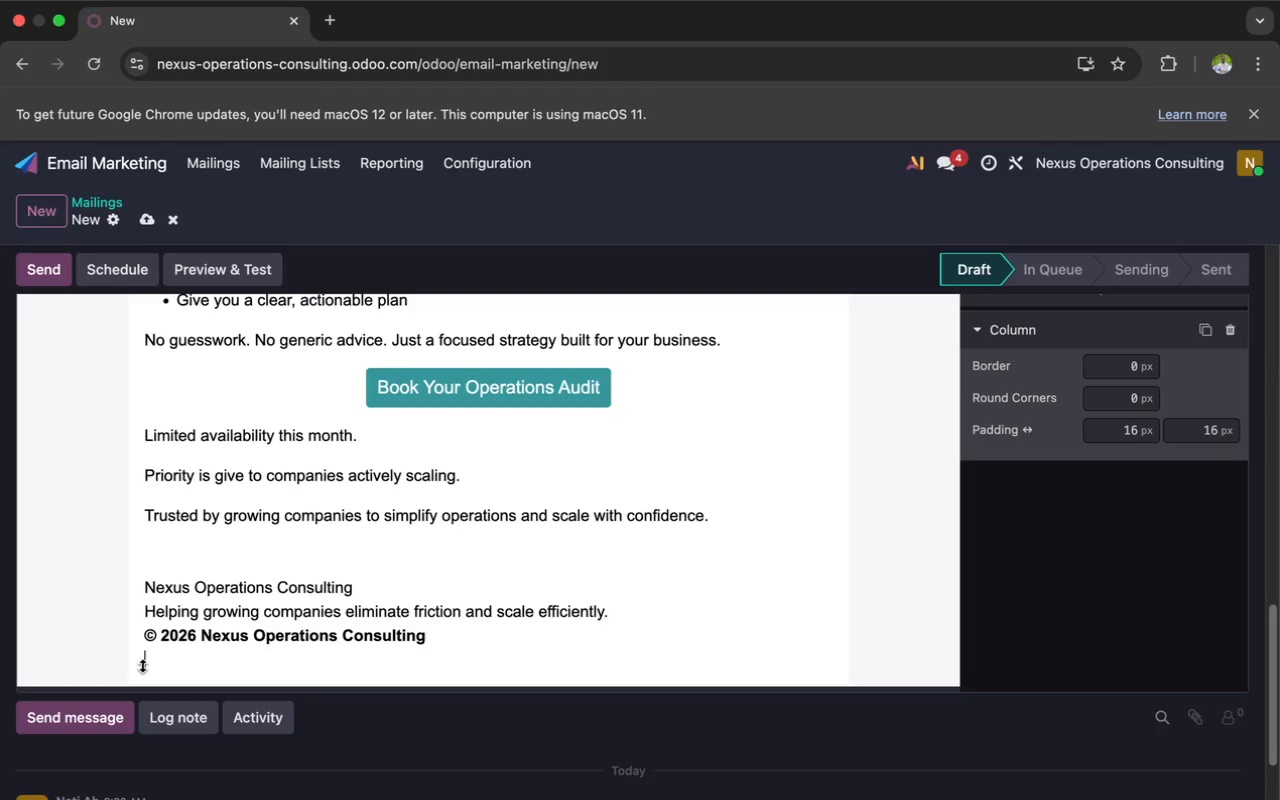 
key(Backspace)
 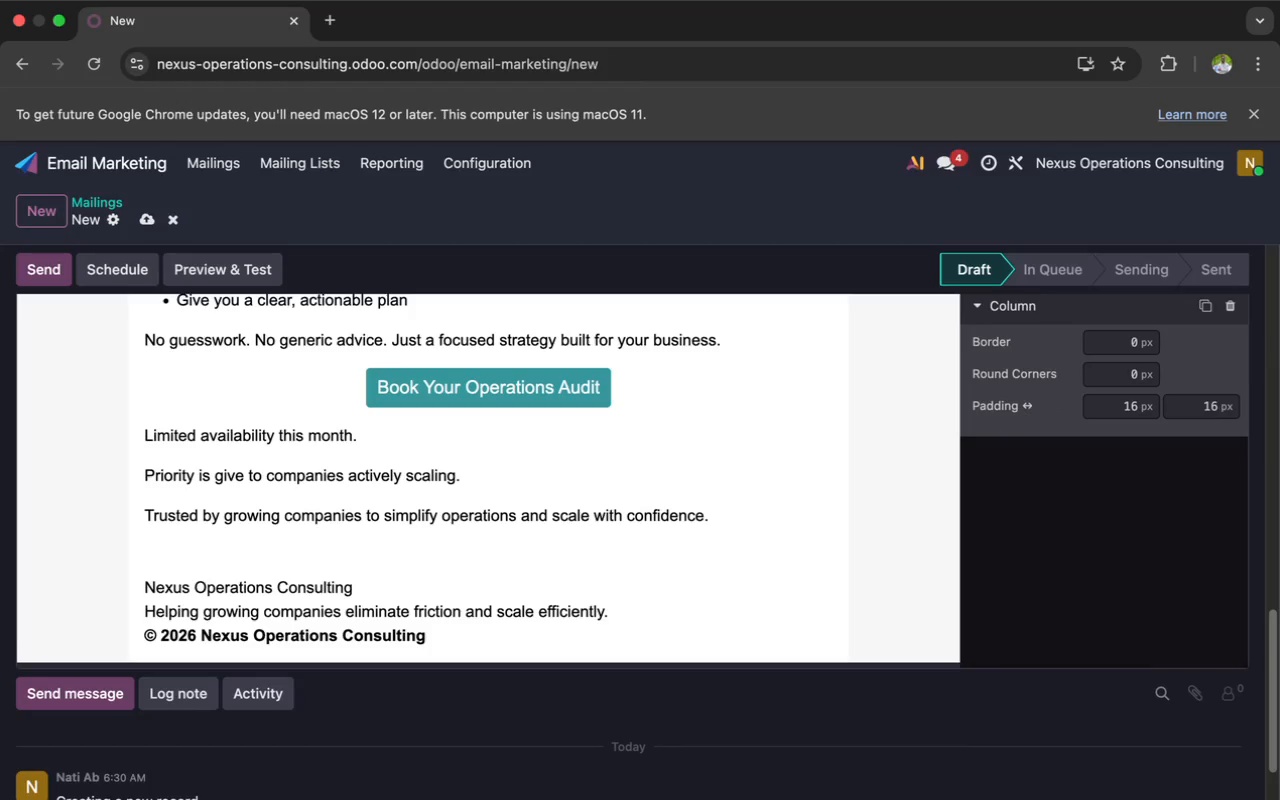 
scroll: coordinate [142, 665], scroll_direction: up, amount: 121.0
 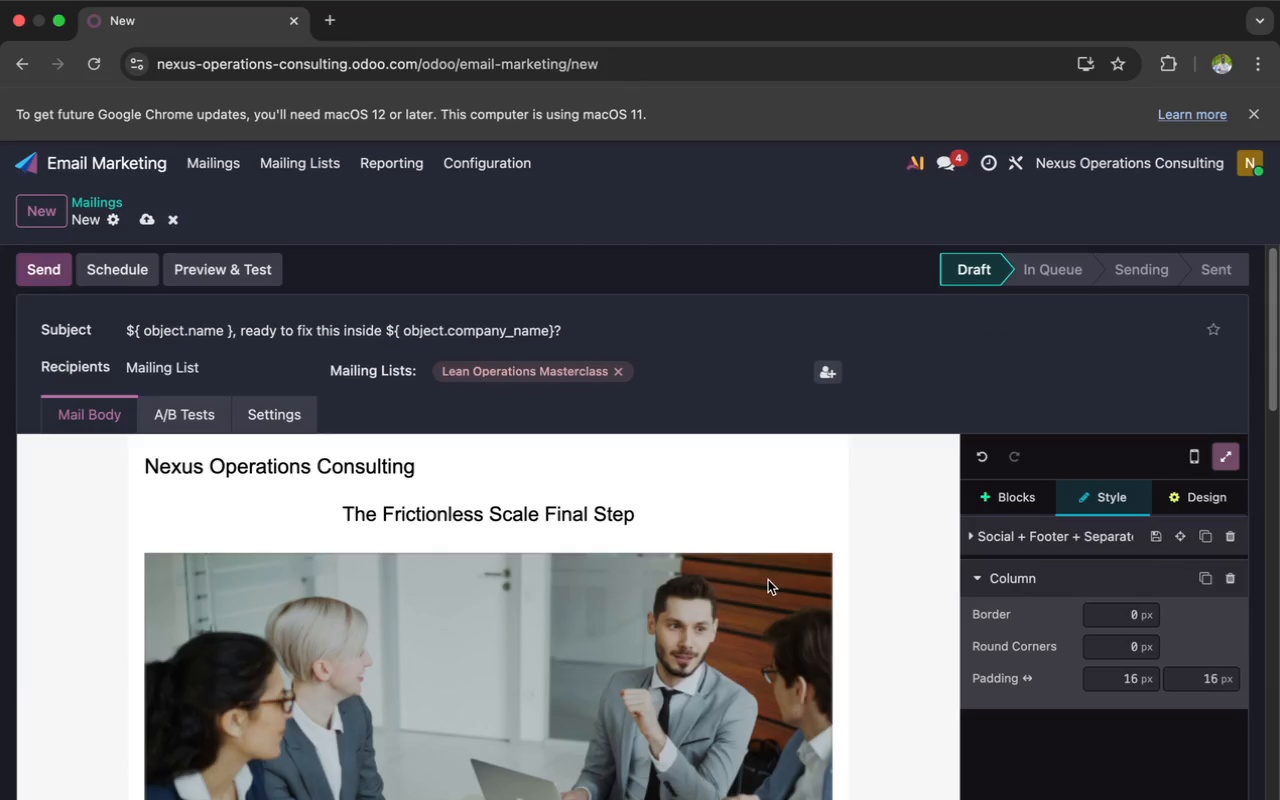 
wait(5.71)
 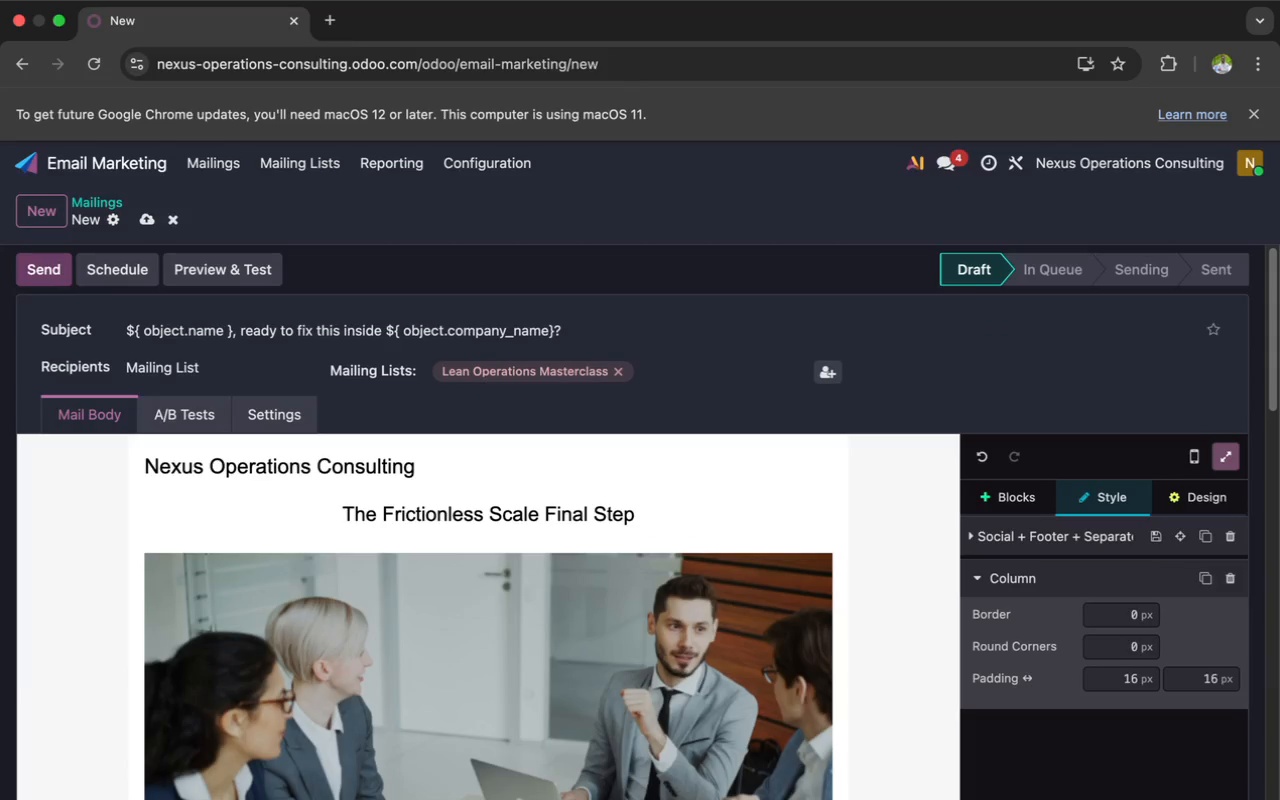 
left_click([1190, 507])
 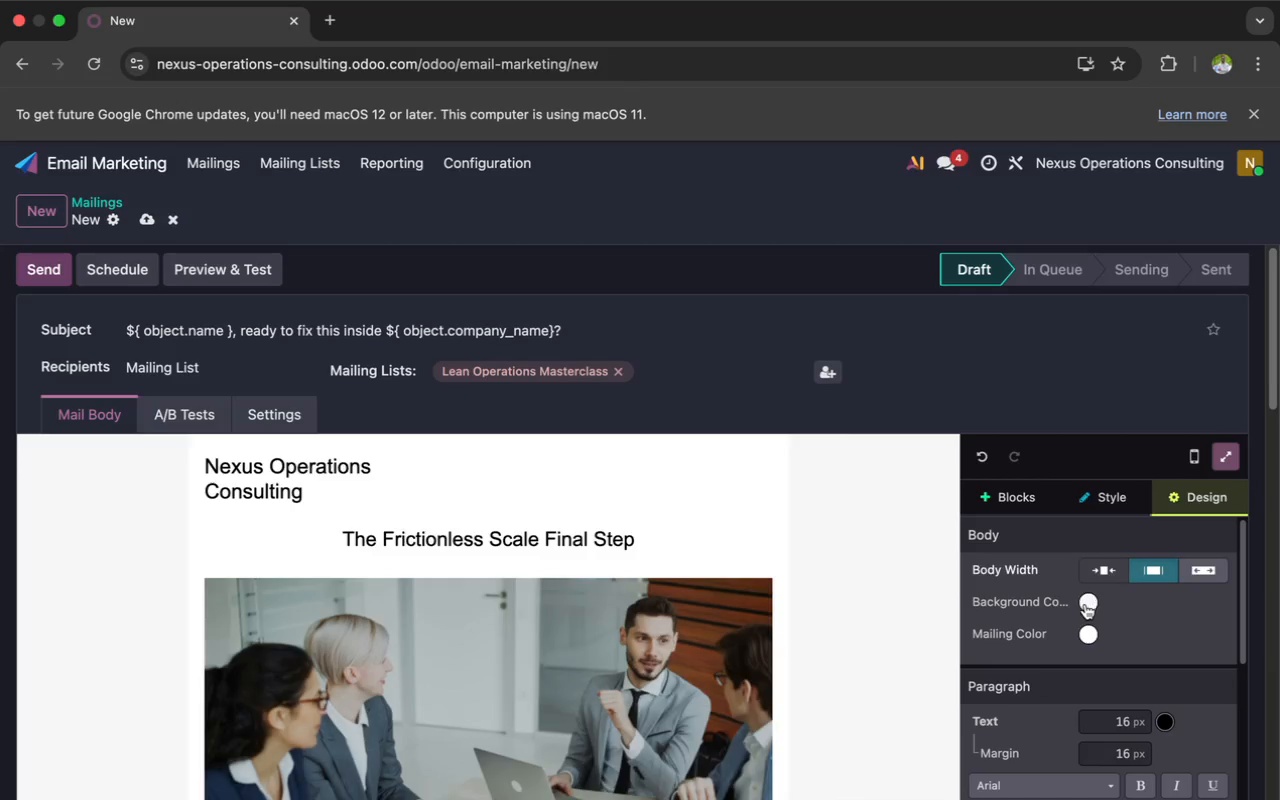 
left_click([1082, 605])
 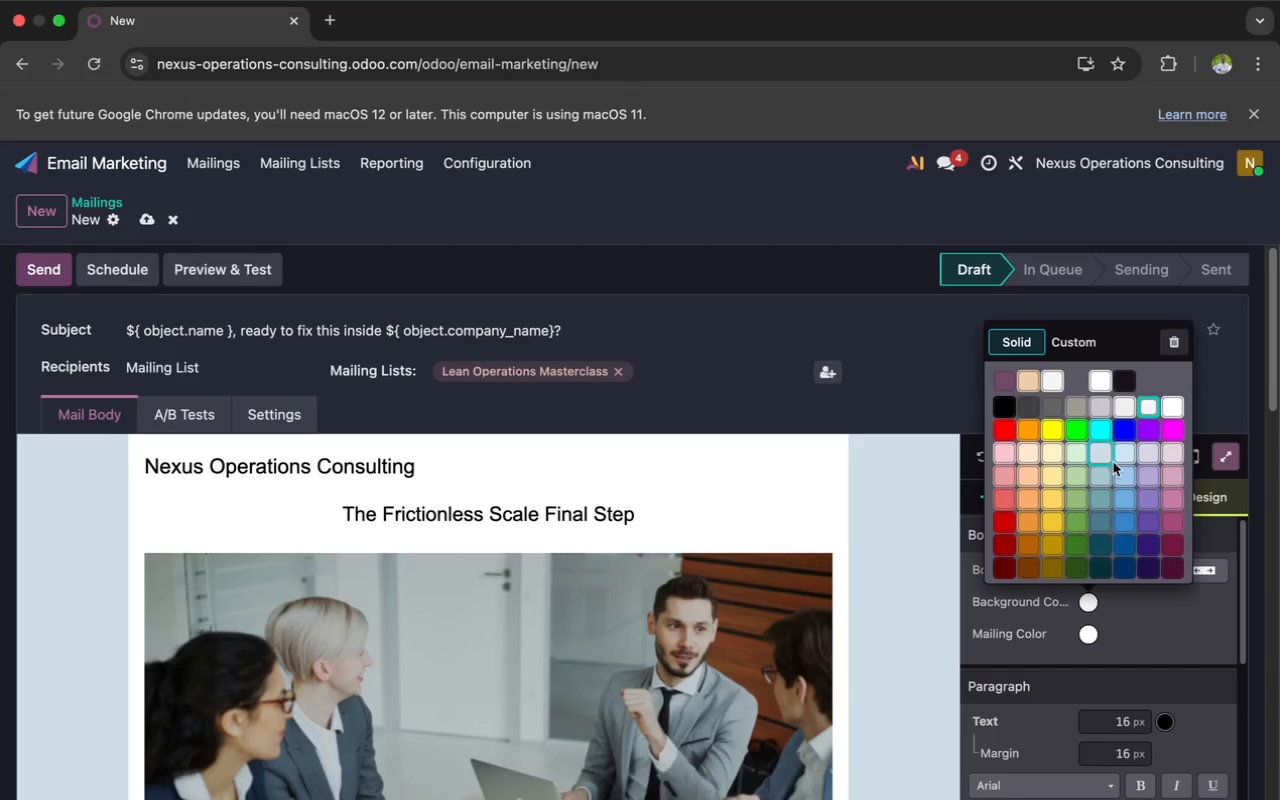 
left_click([1118, 470])
 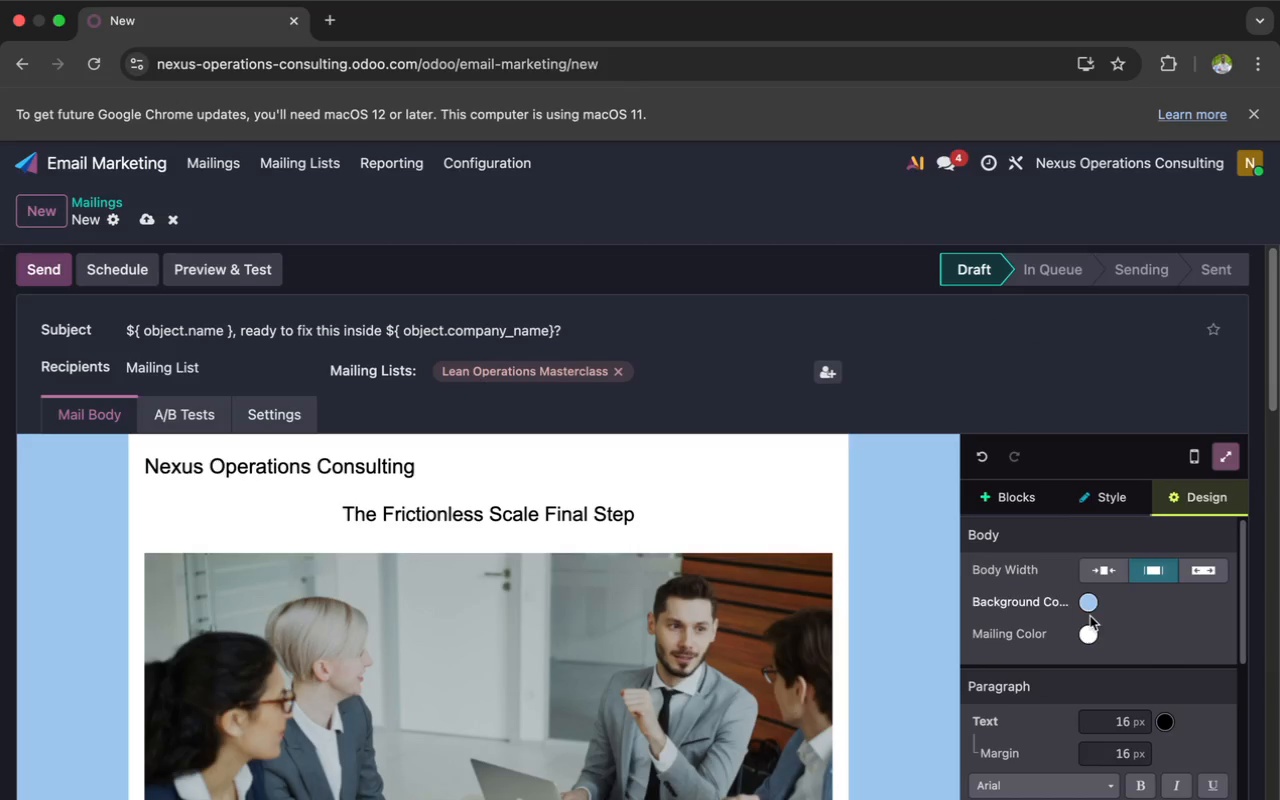 
left_click([1088, 630])
 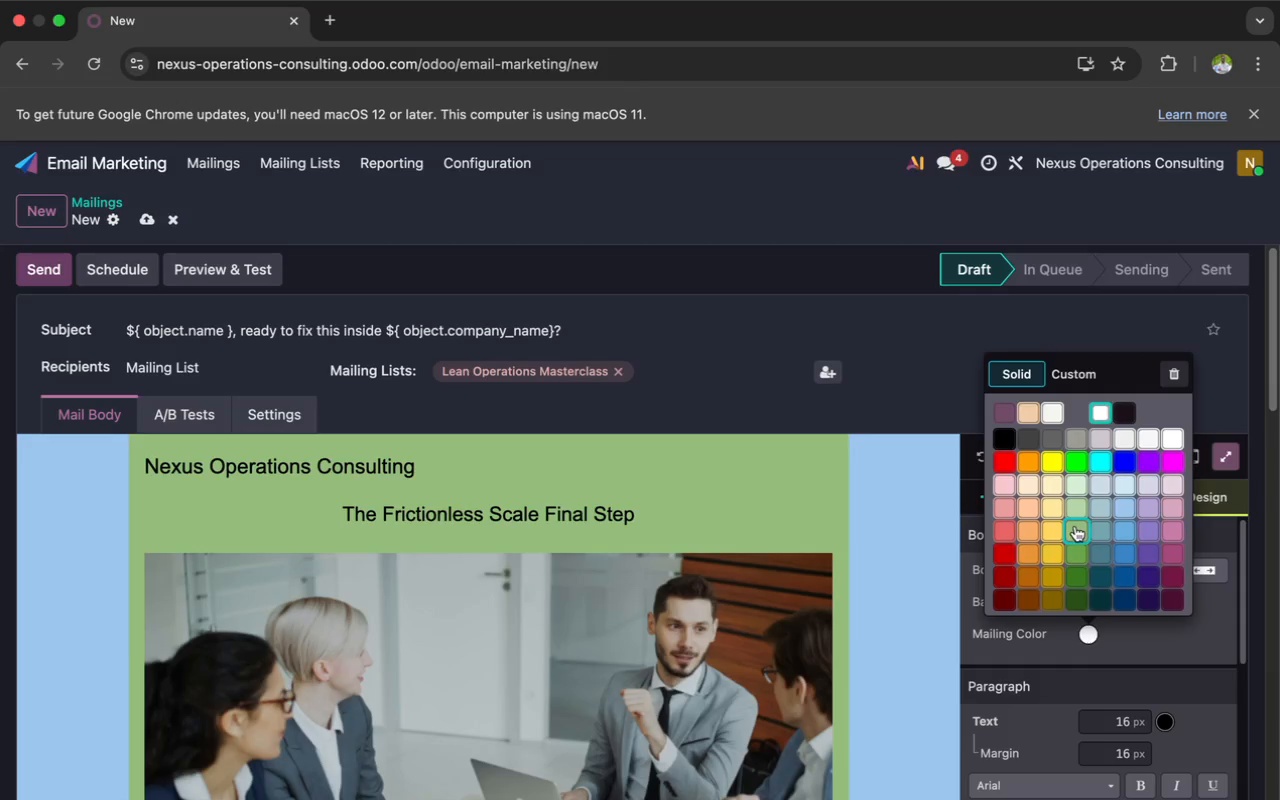 
wait(5.42)
 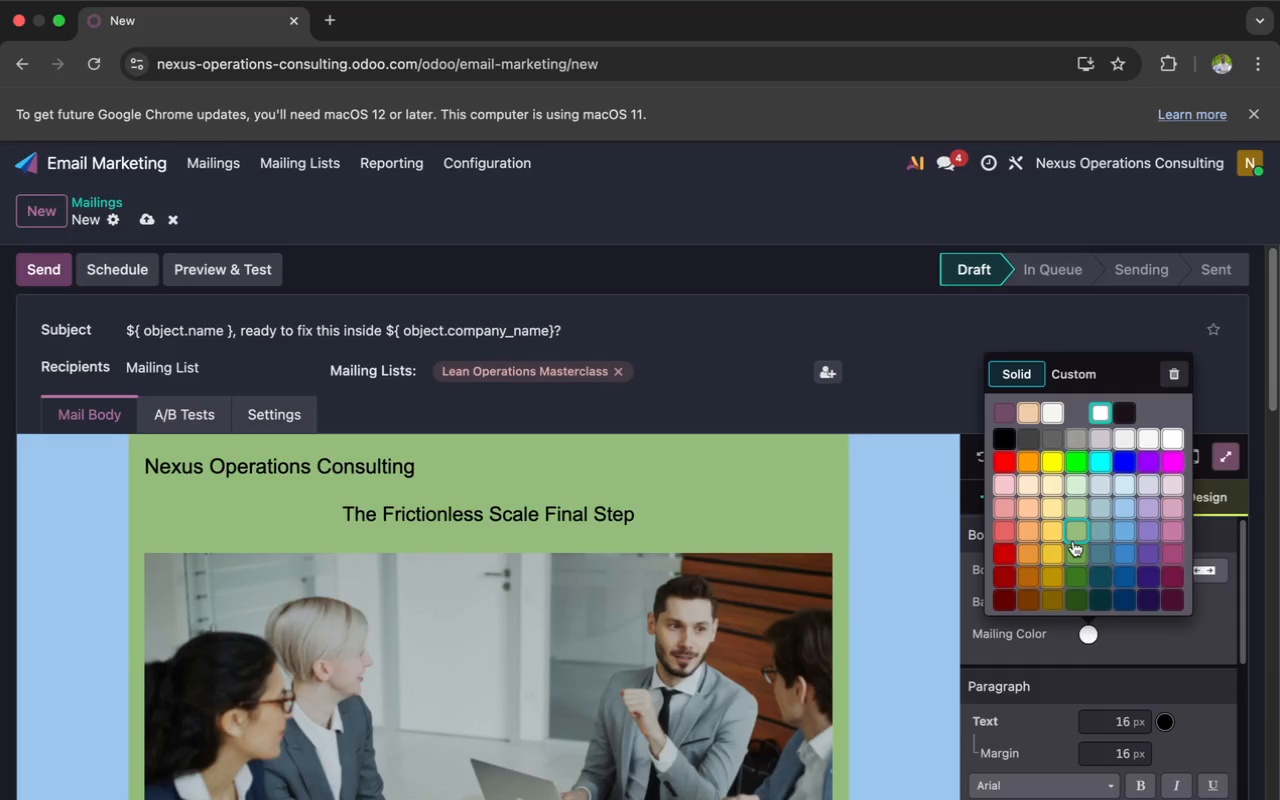 
left_click([1075, 527])
 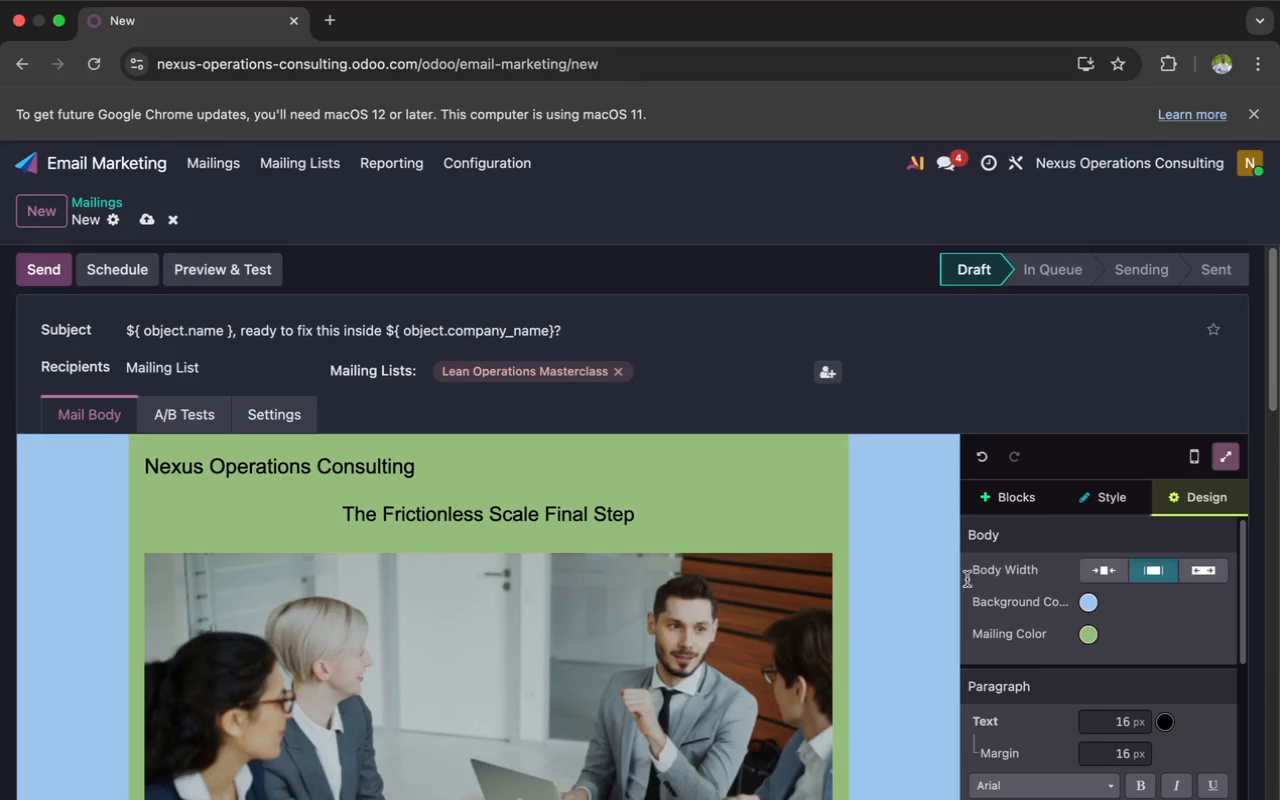 
scroll: coordinate [899, 618], scroll_direction: down, amount: 124.0
 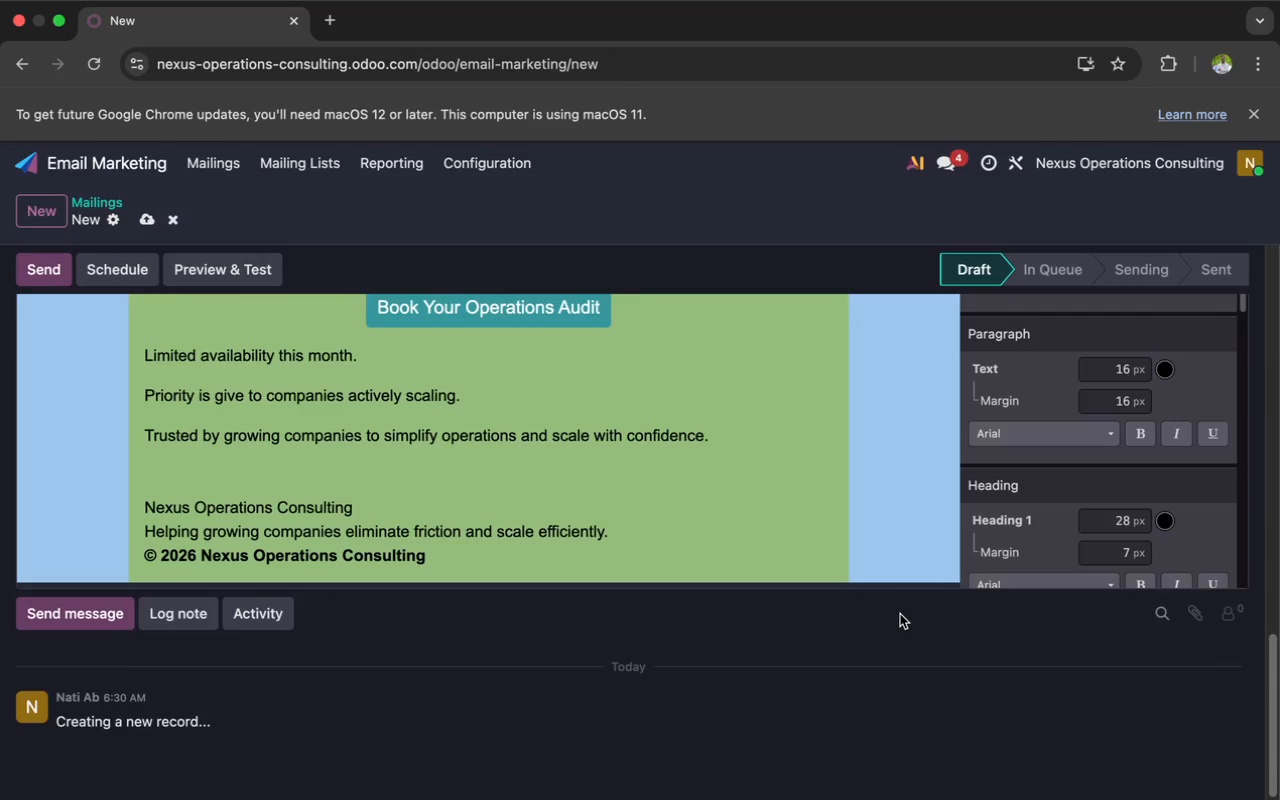 
scroll: coordinate [900, 626], scroll_direction: up, amount: 115.0
 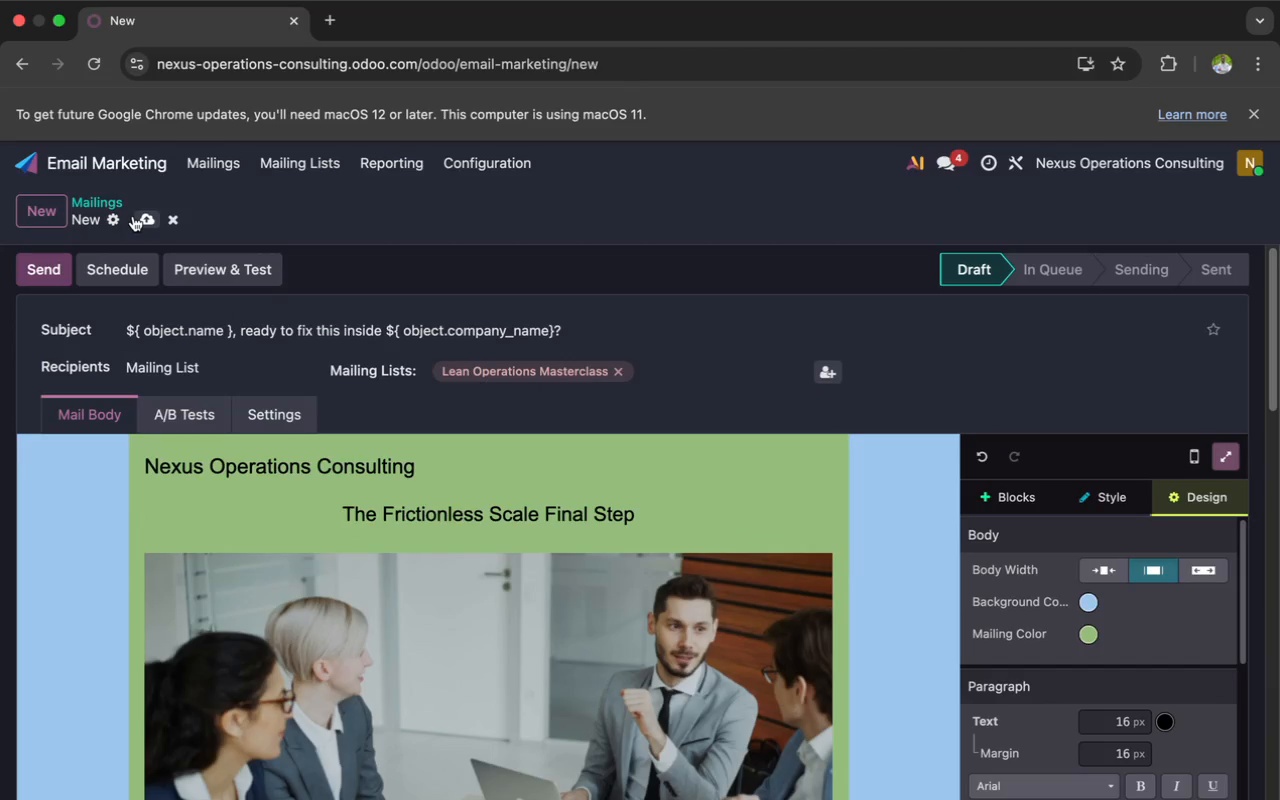 
left_click([137, 217])
 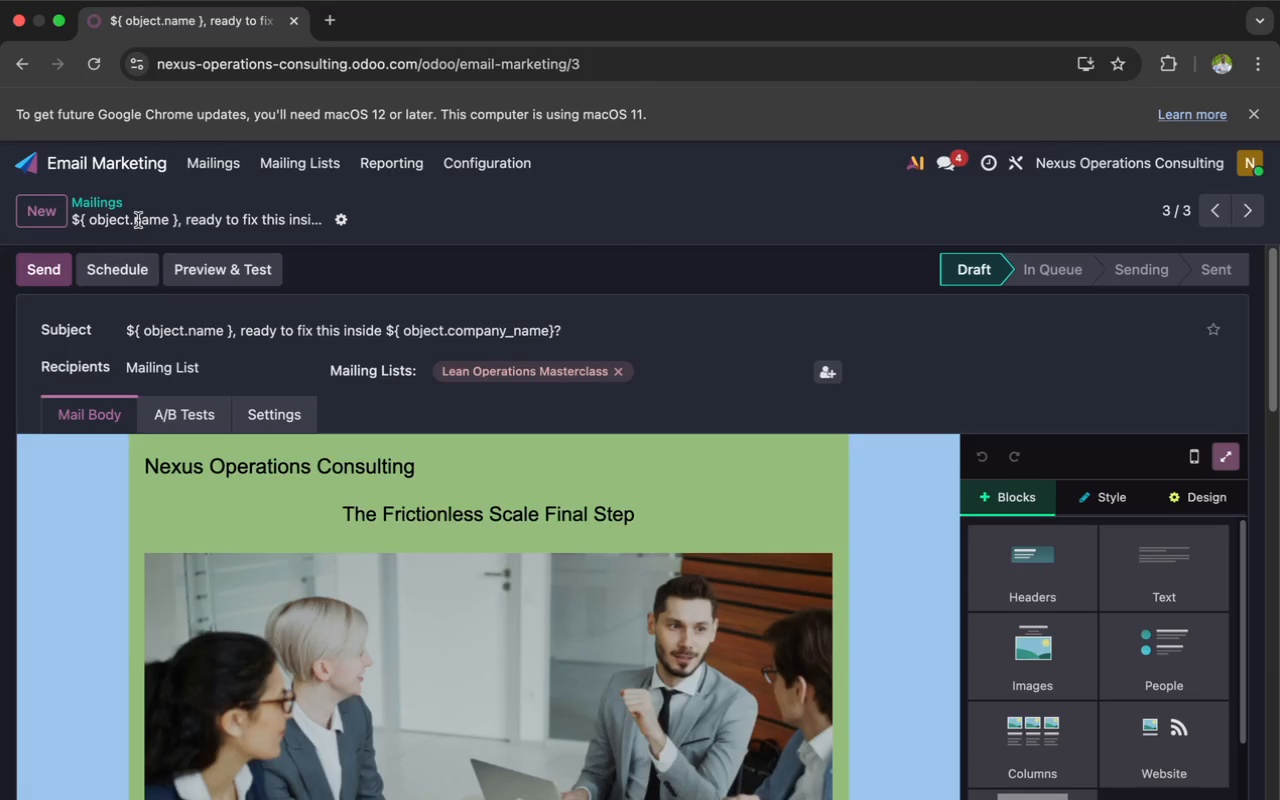 
wait(56.27)
 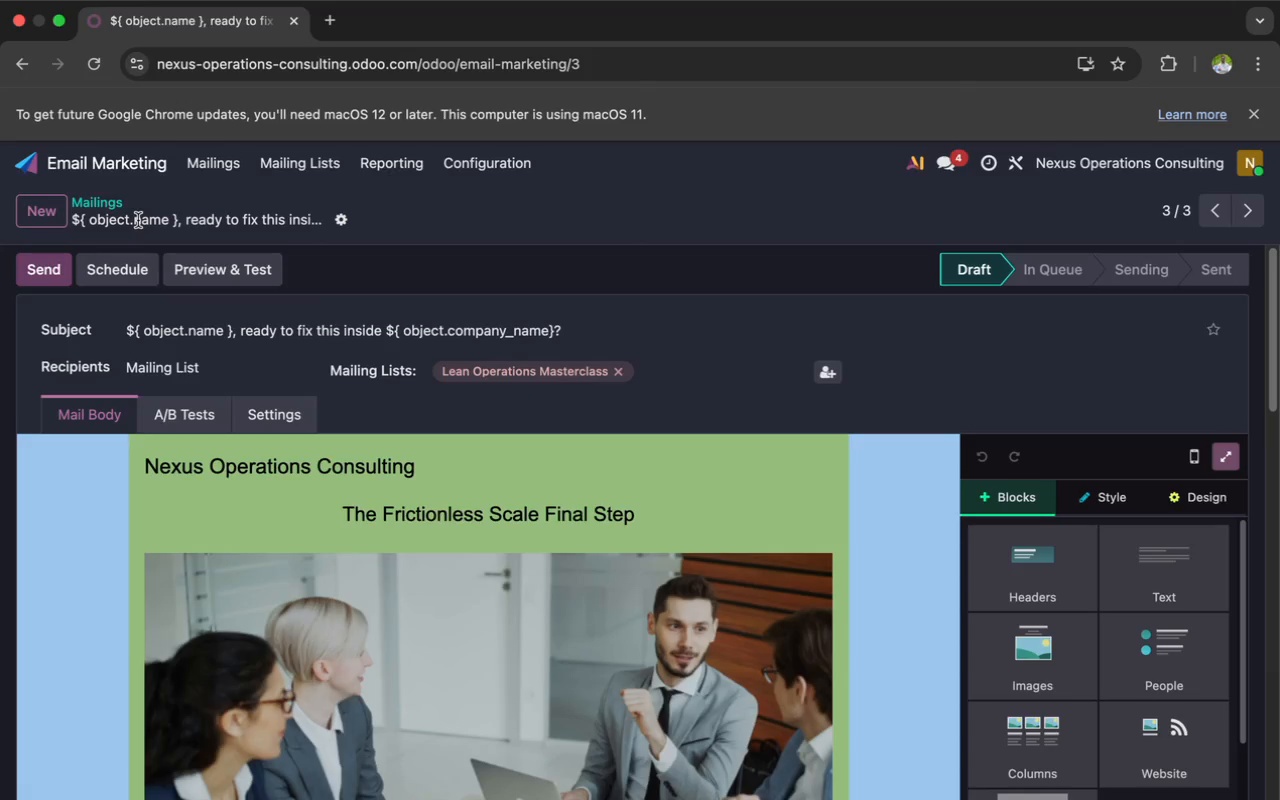 
left_click([210, 170])
 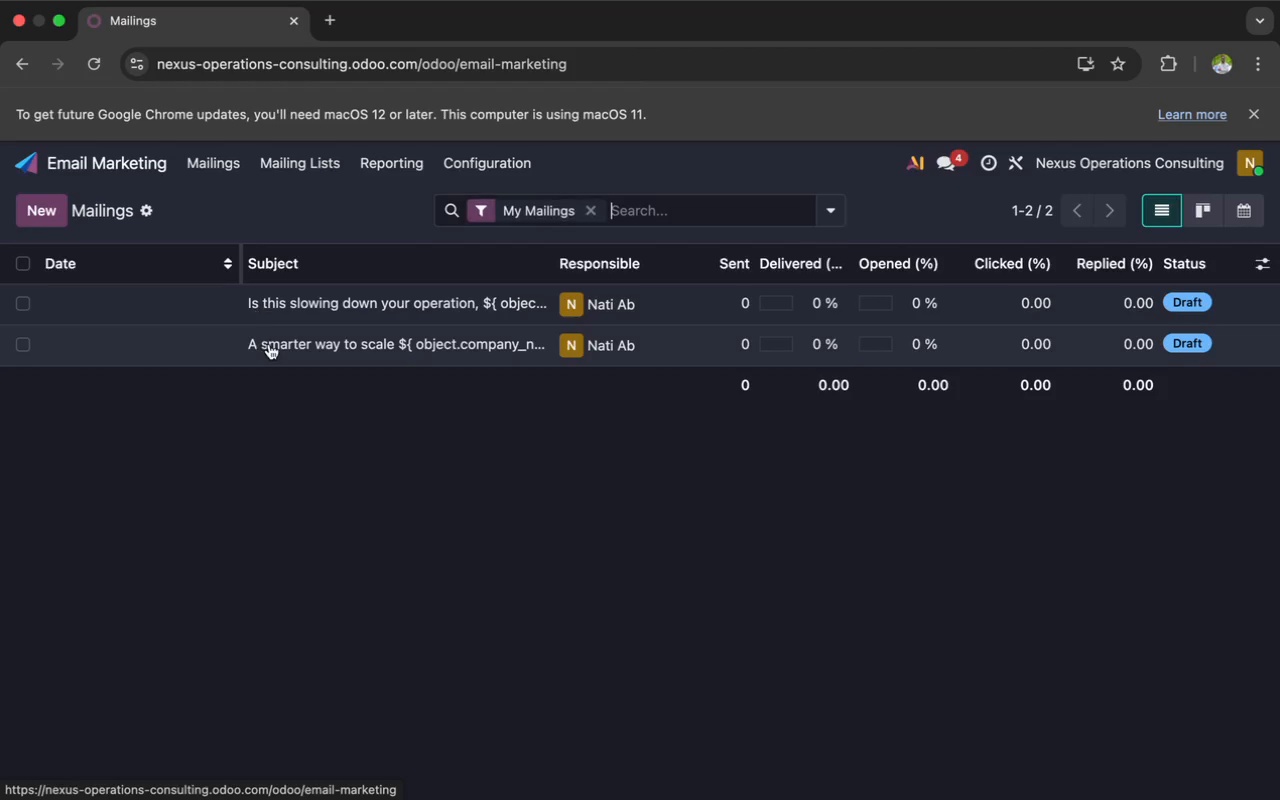 
mouse_move([279, 403])
 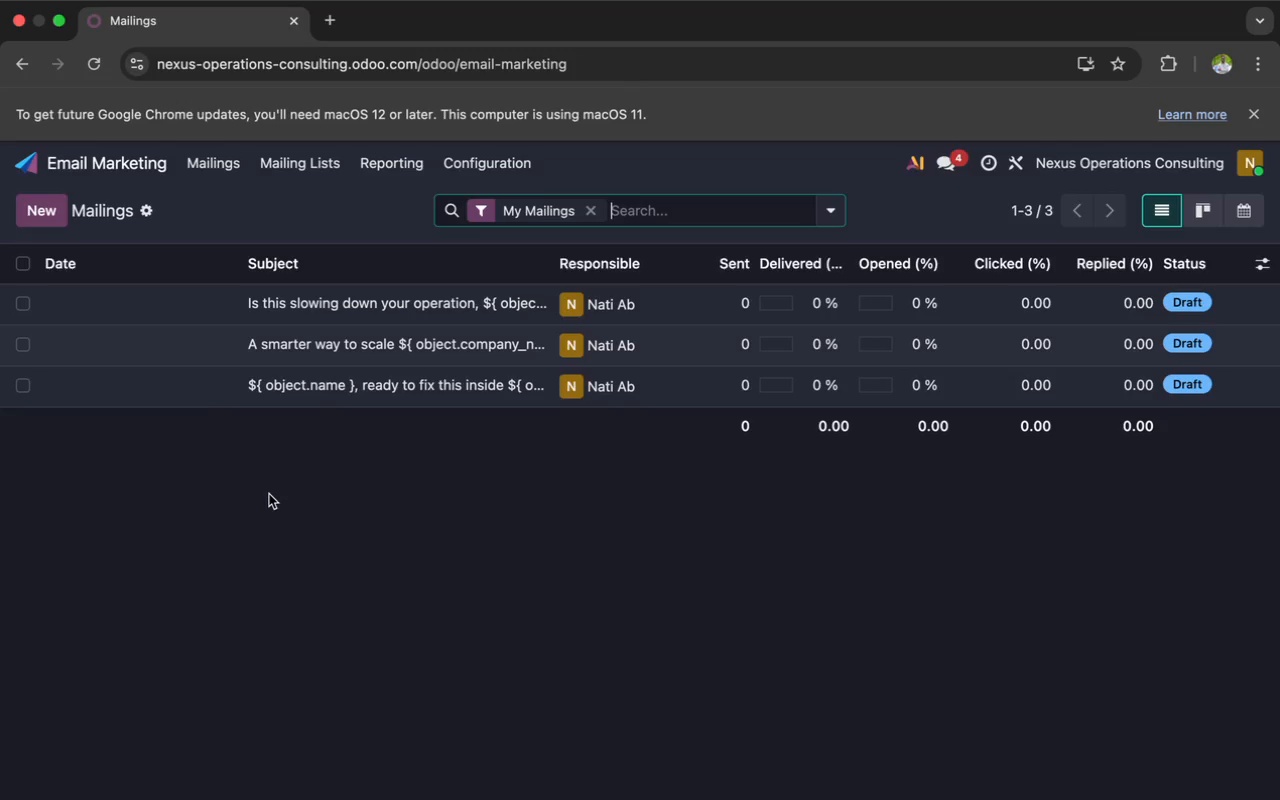 
wait(9.36)
 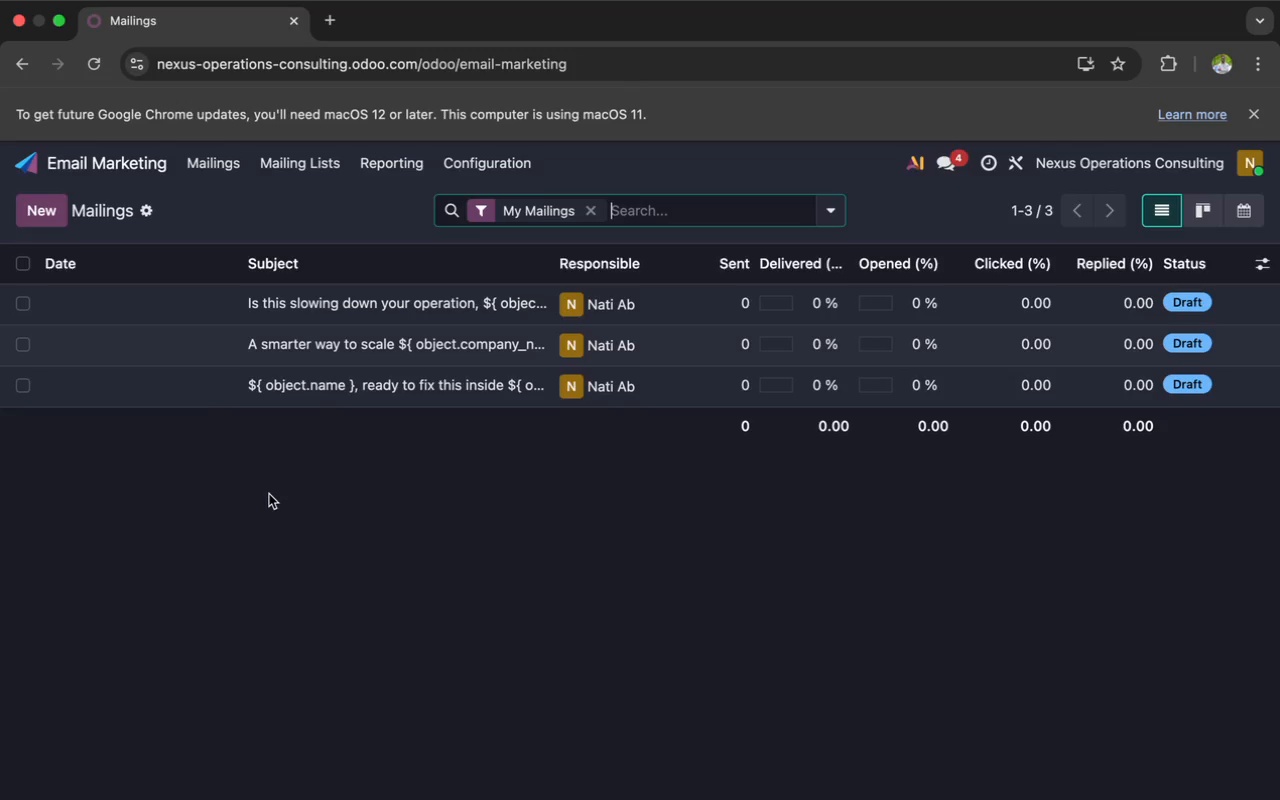 
left_click([1269, 266])
 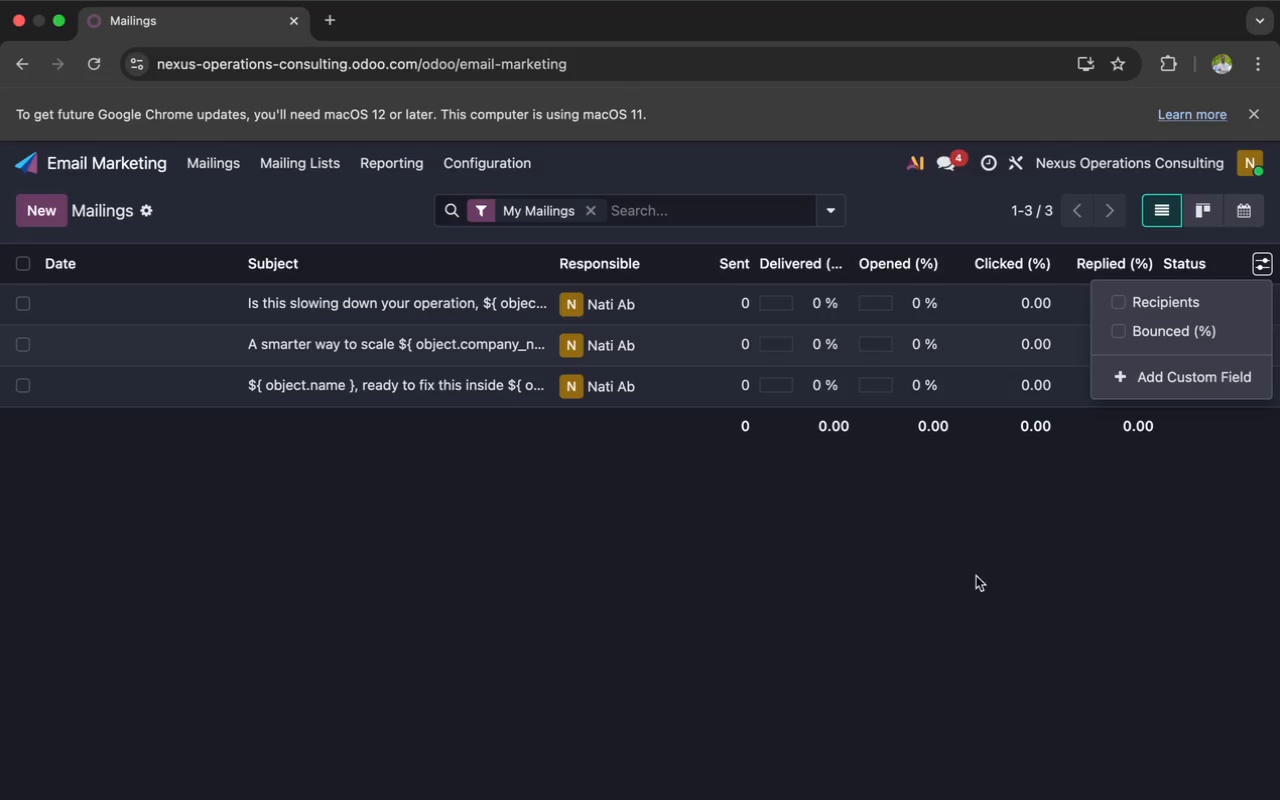 
wait(5.49)
 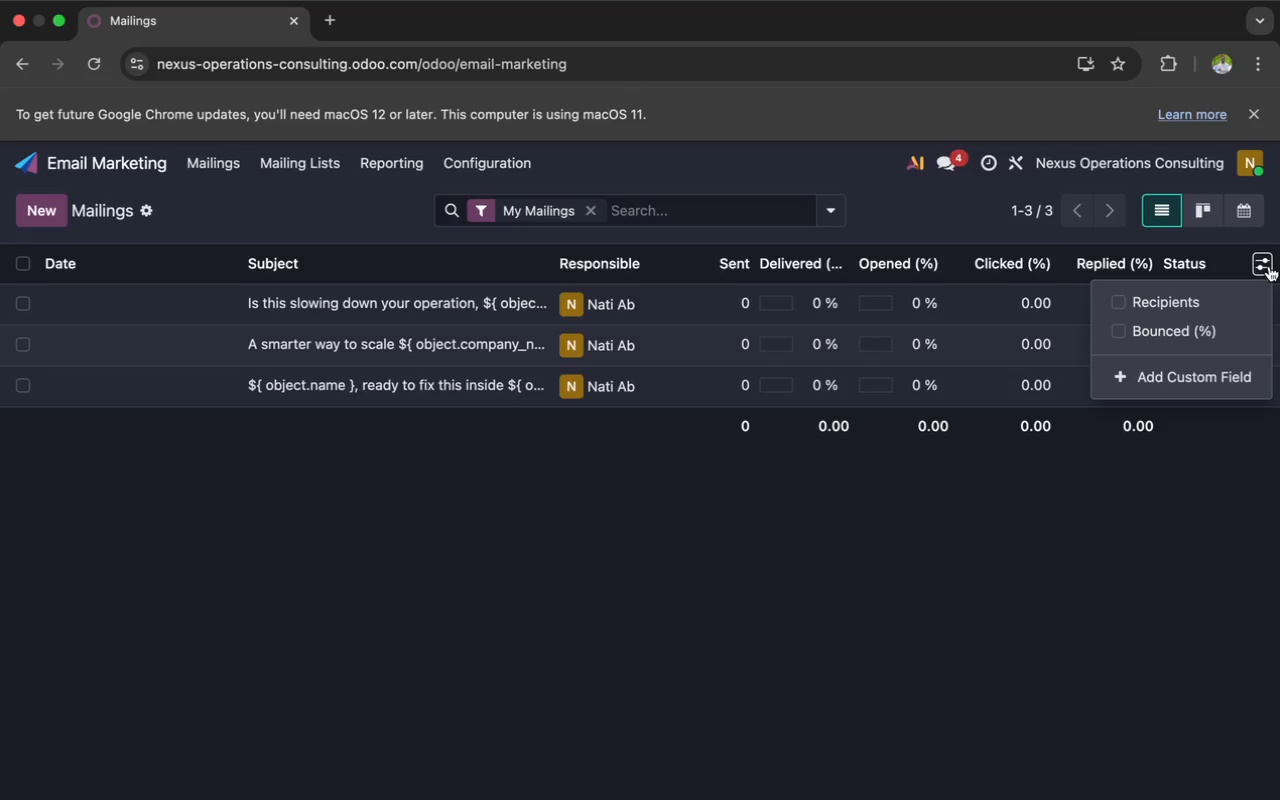 
left_click([970, 577])
 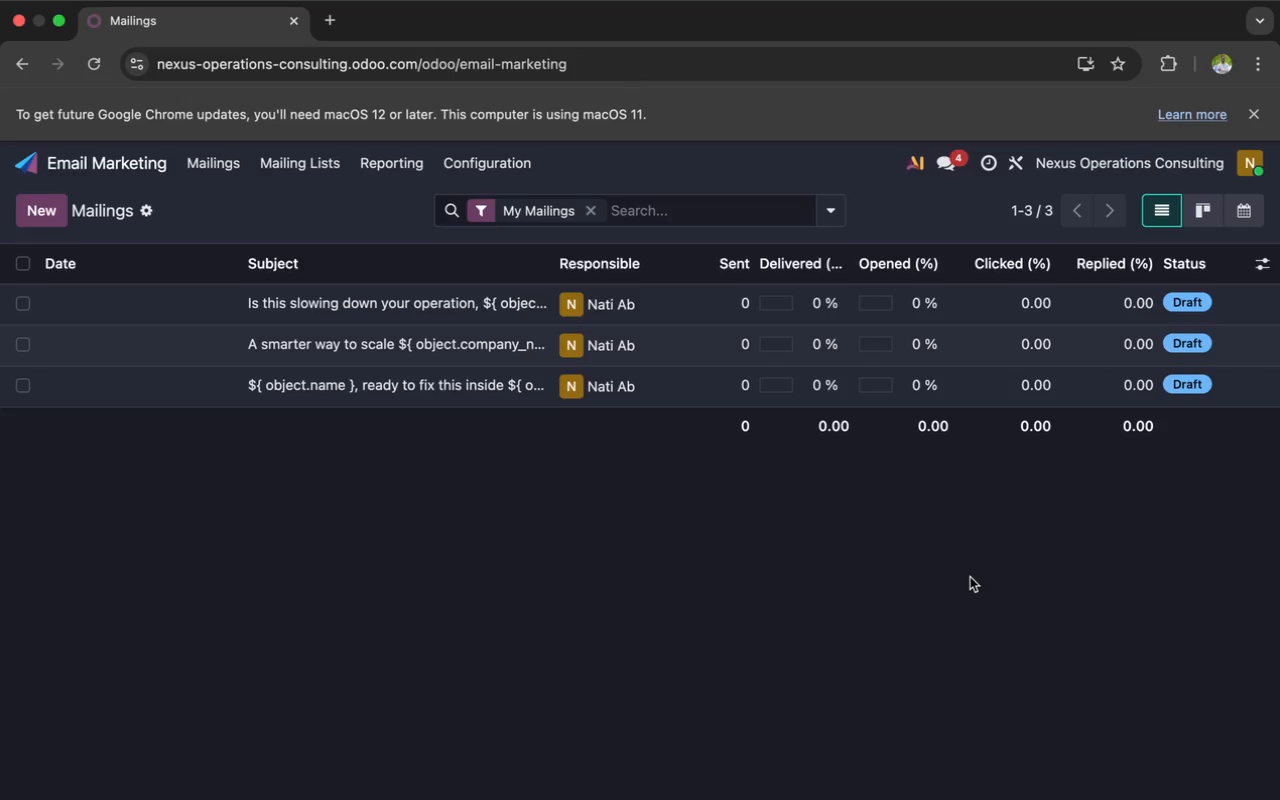 
wait(15.03)
 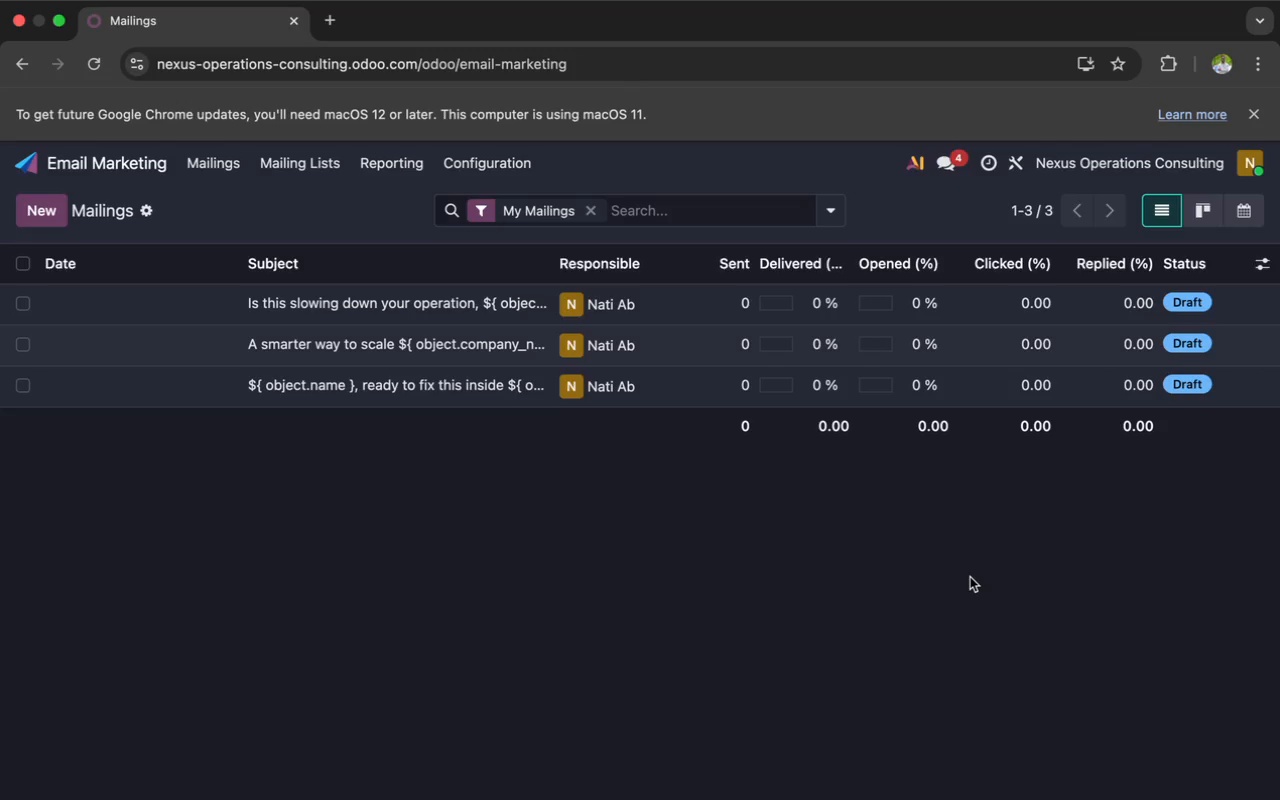 
left_click([493, 168])
 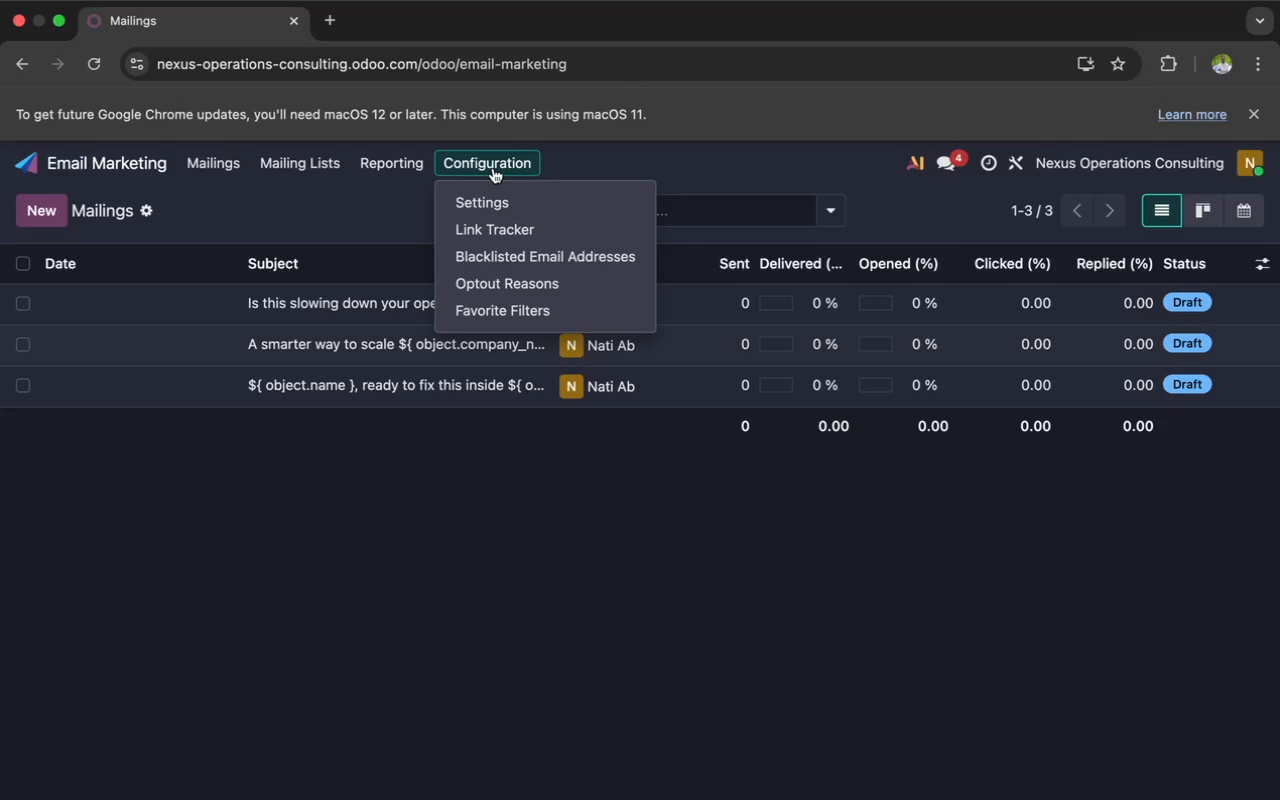 
wait(16.57)
 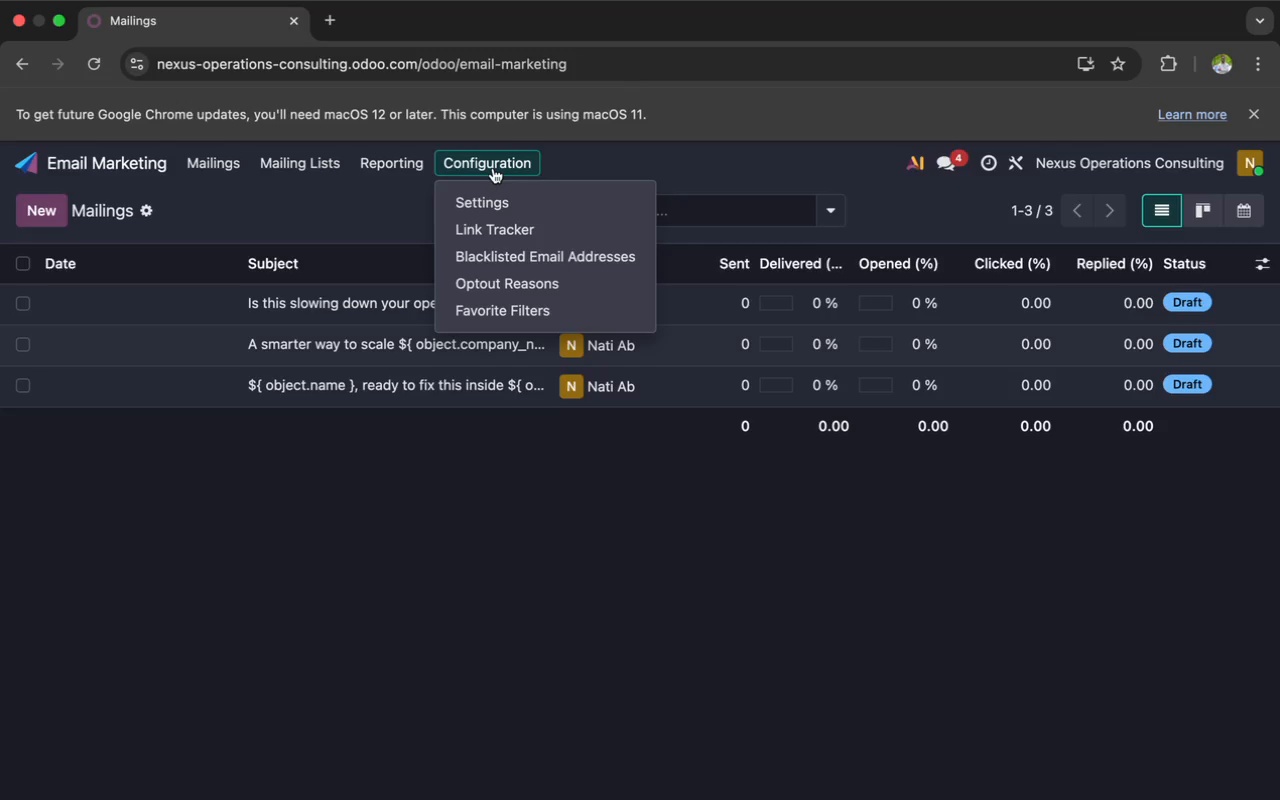 
left_click([484, 301])
 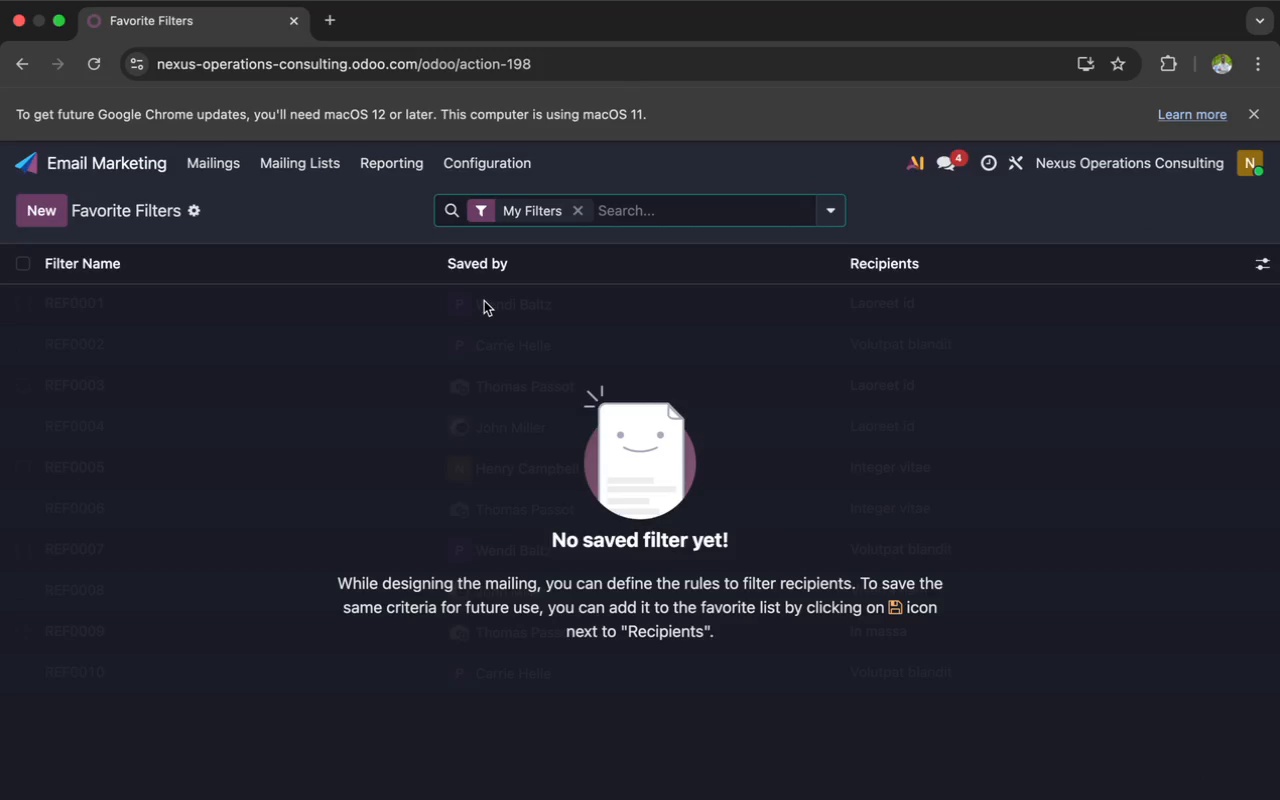 
scroll: coordinate [484, 301], scroll_direction: up, amount: 32.0
 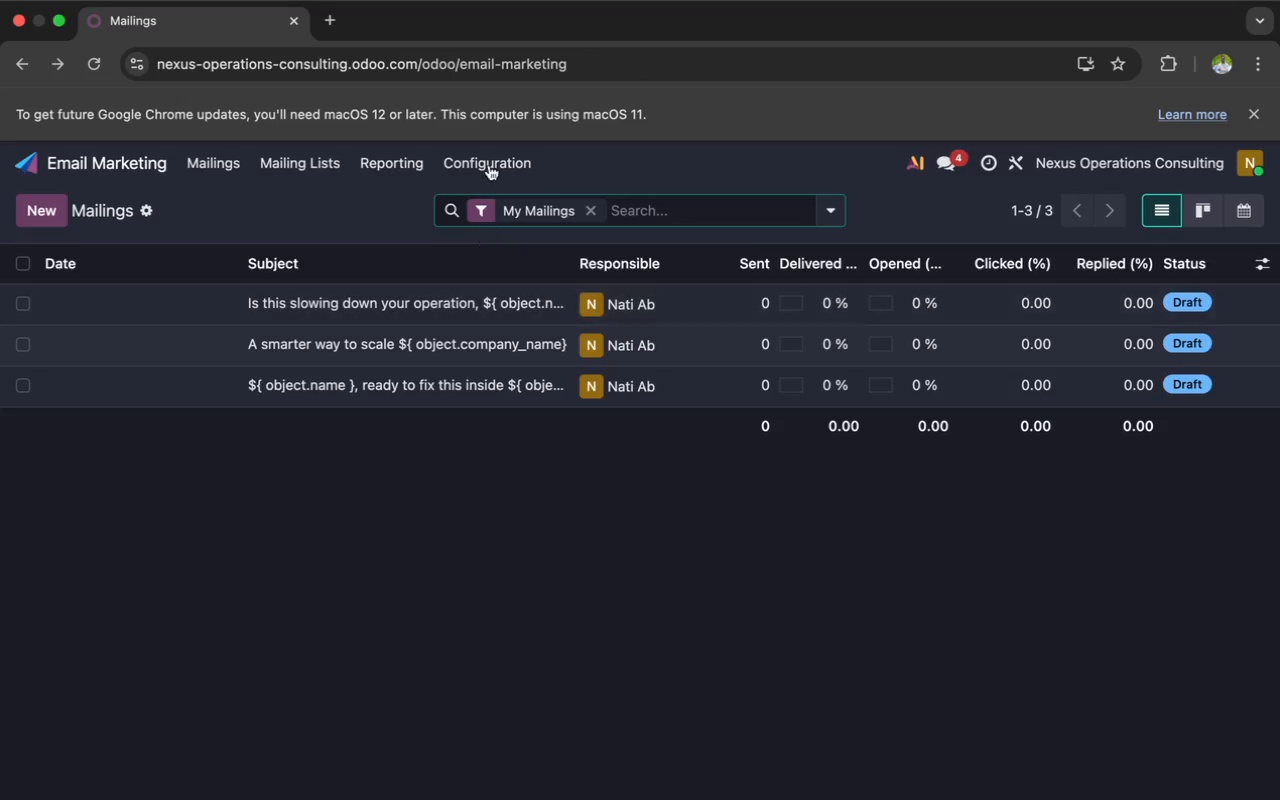 
left_click([489, 160])
 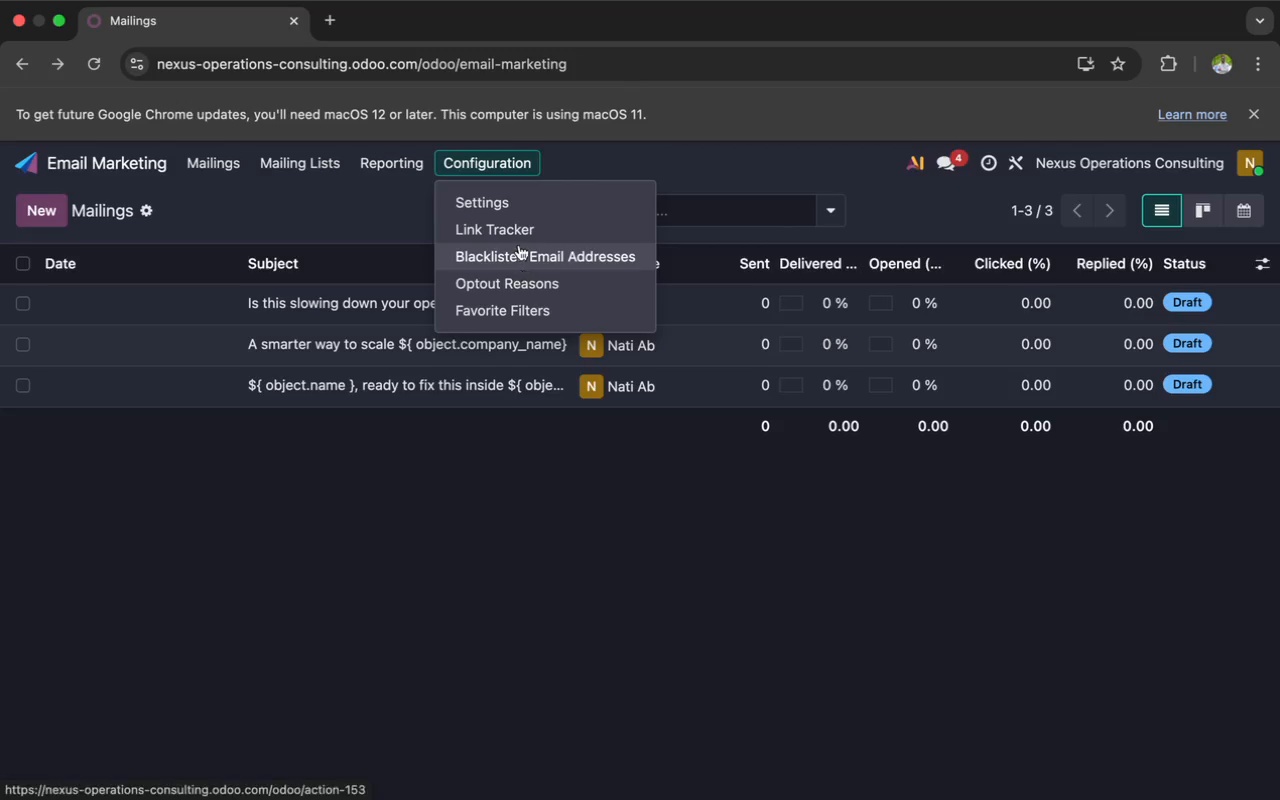 
left_click([519, 239])